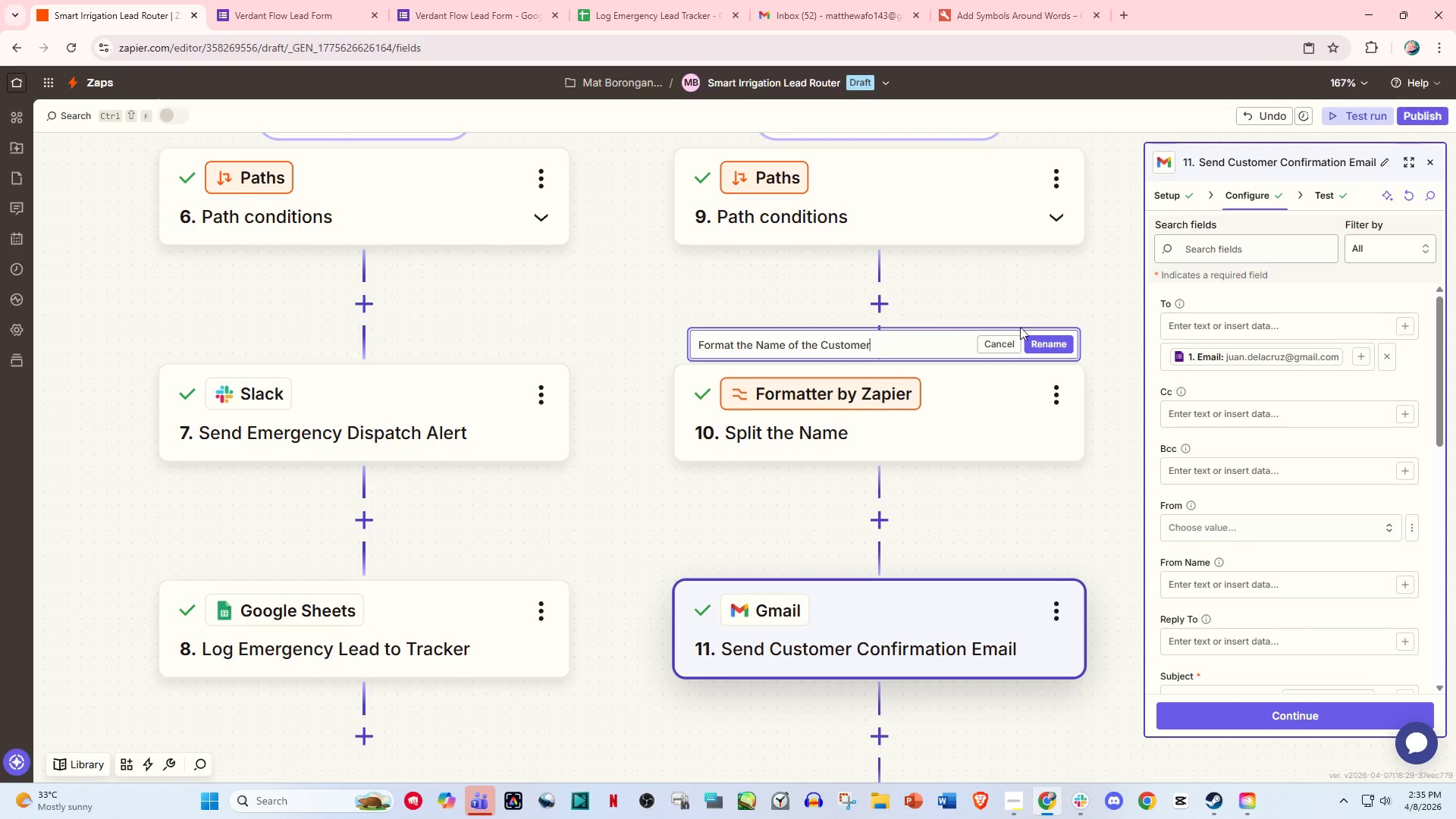 
left_click([1039, 338])
 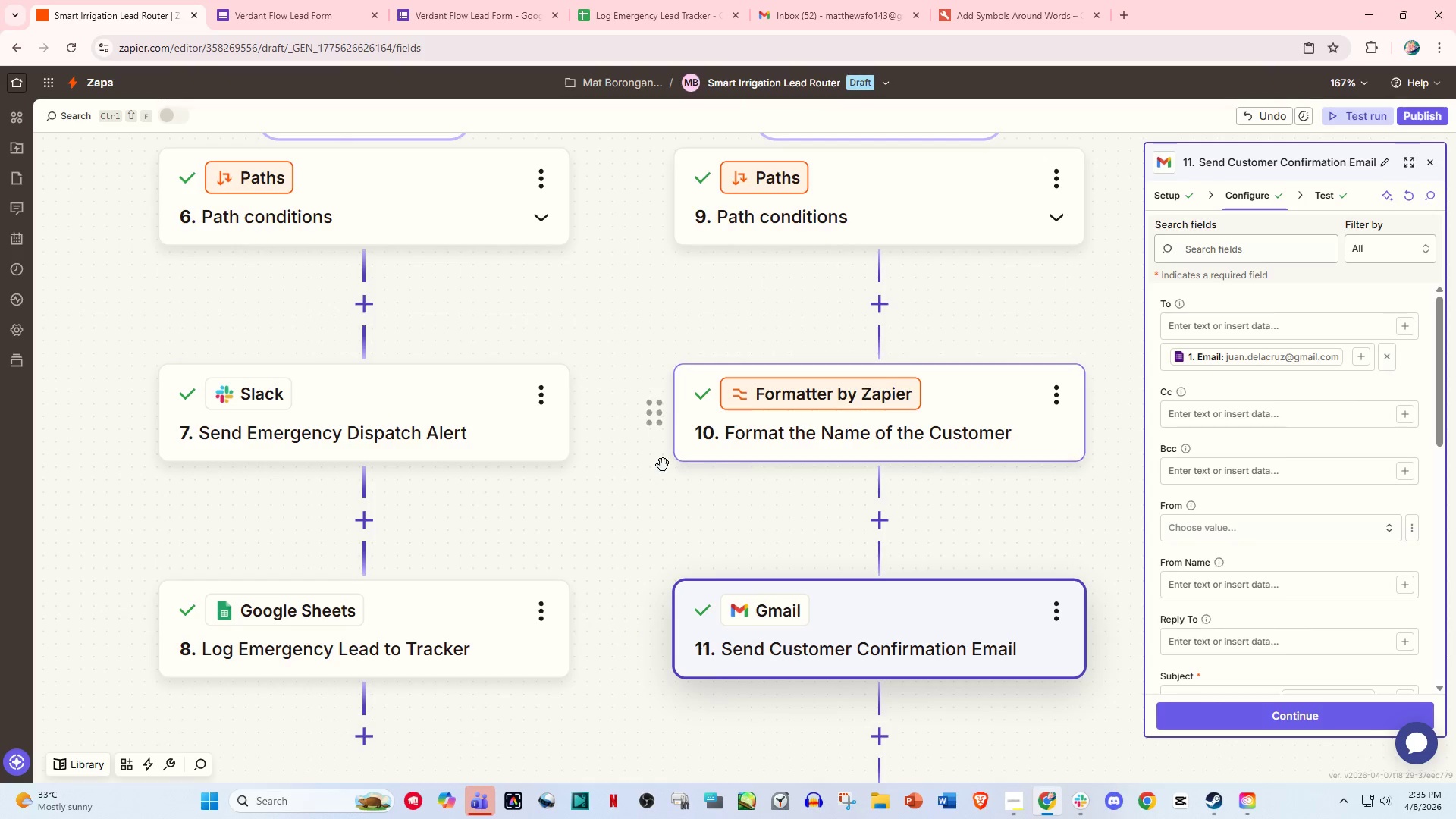 
hold_key(key=ControlLeft, duration=1.23)
scroll: coordinate [645, 465], scroll_direction: down, amount: 8.0
 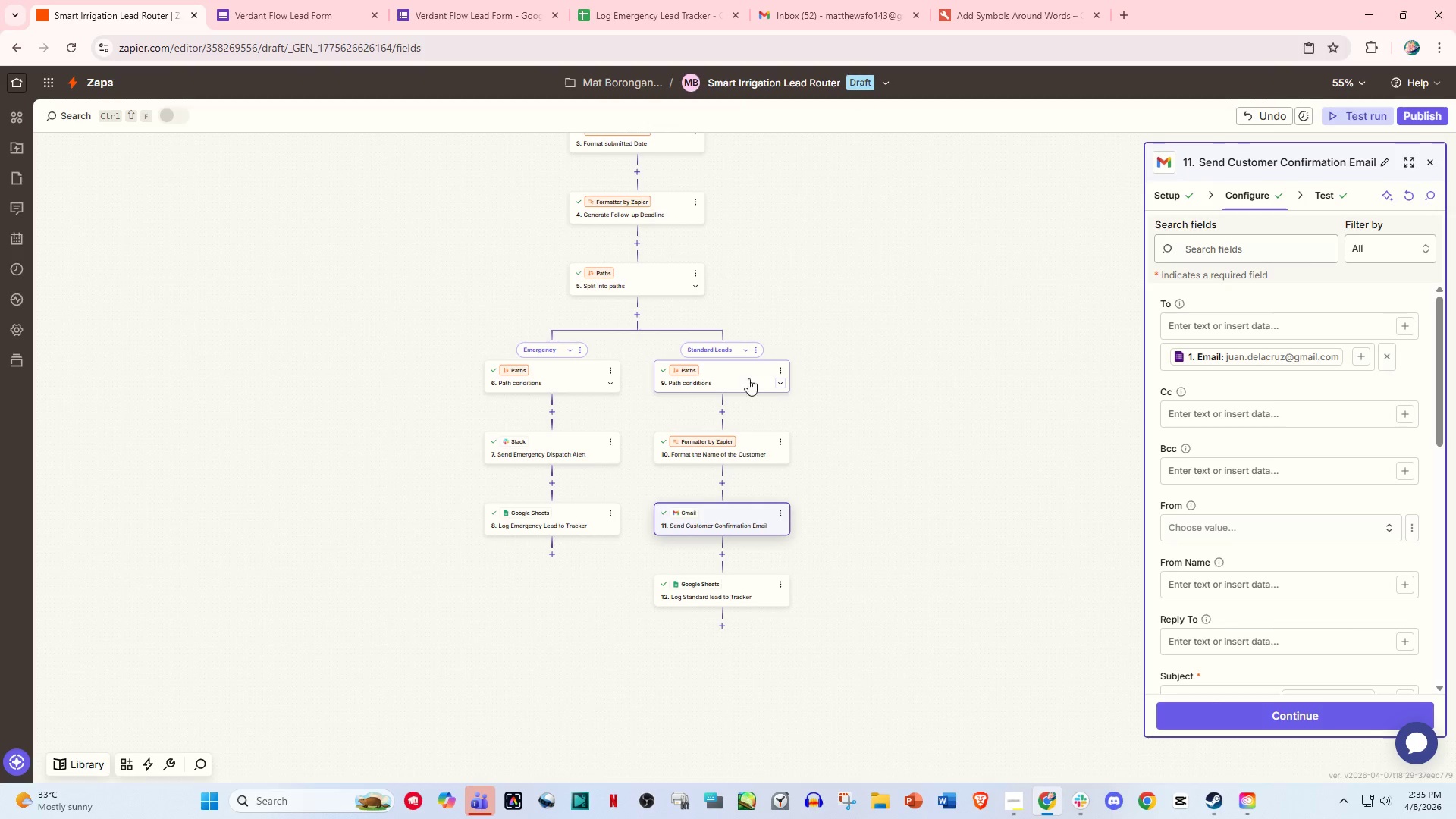 
hold_key(key=ControlLeft, duration=1.5)
hold_key(key=ControlLeft, duration=1.51)
hold_key(key=ControlLeft, duration=0.7)
scroll: coordinate [752, 296], scroll_direction: up, amount: 1.0
 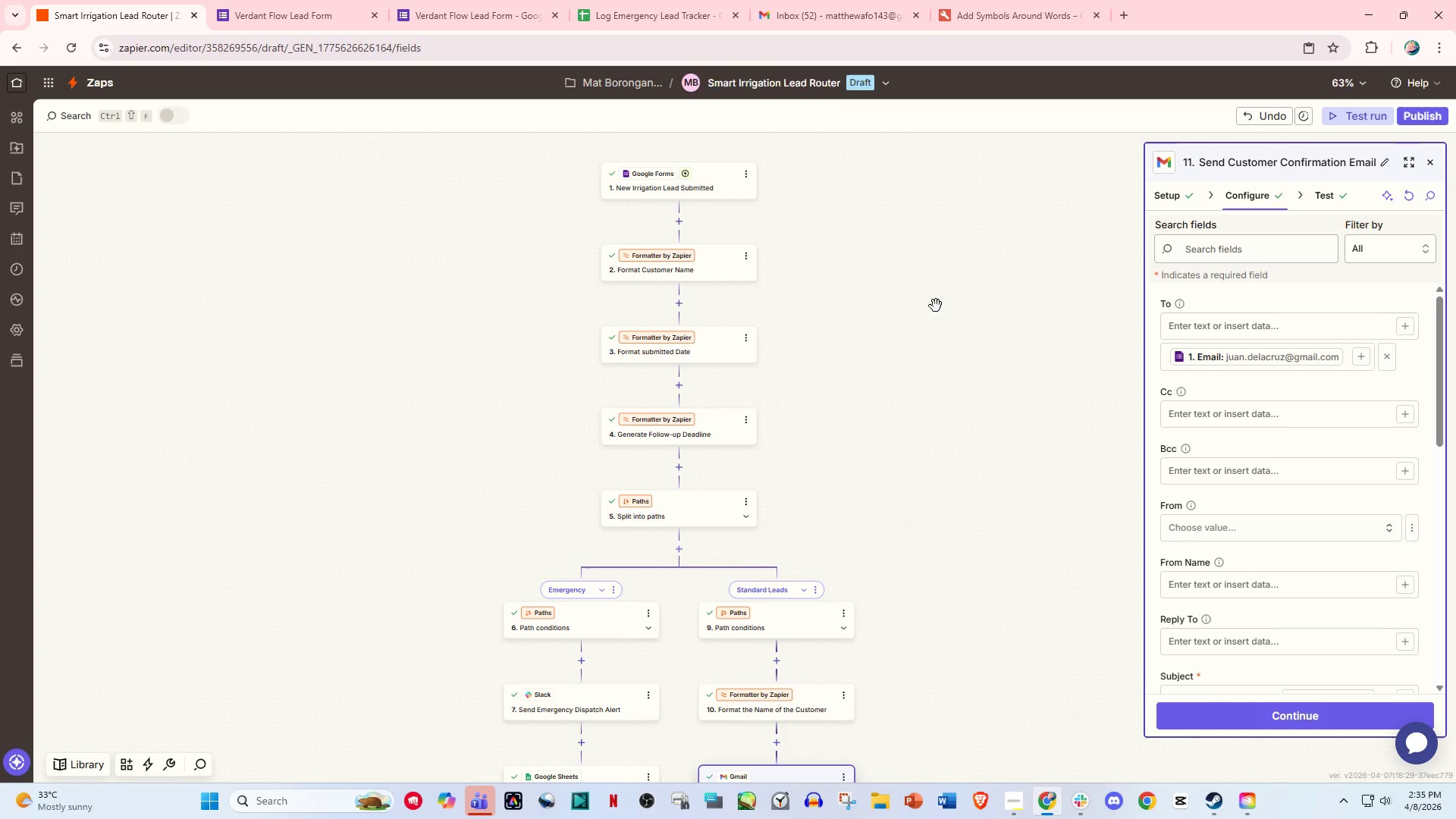 
left_click([1432, 158])
 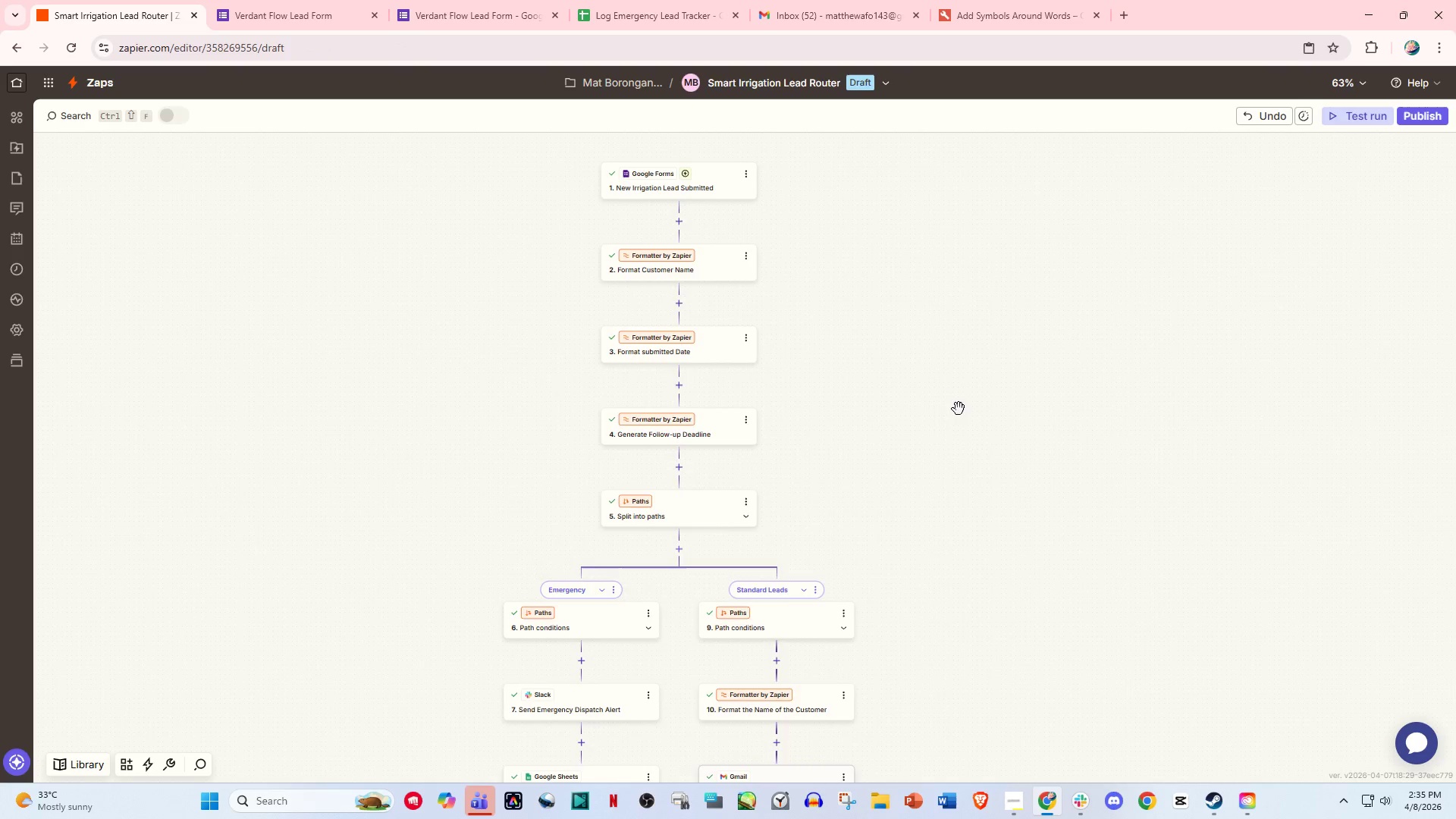 
scroll: coordinate [947, 422], scroll_direction: down, amount: 4.0
 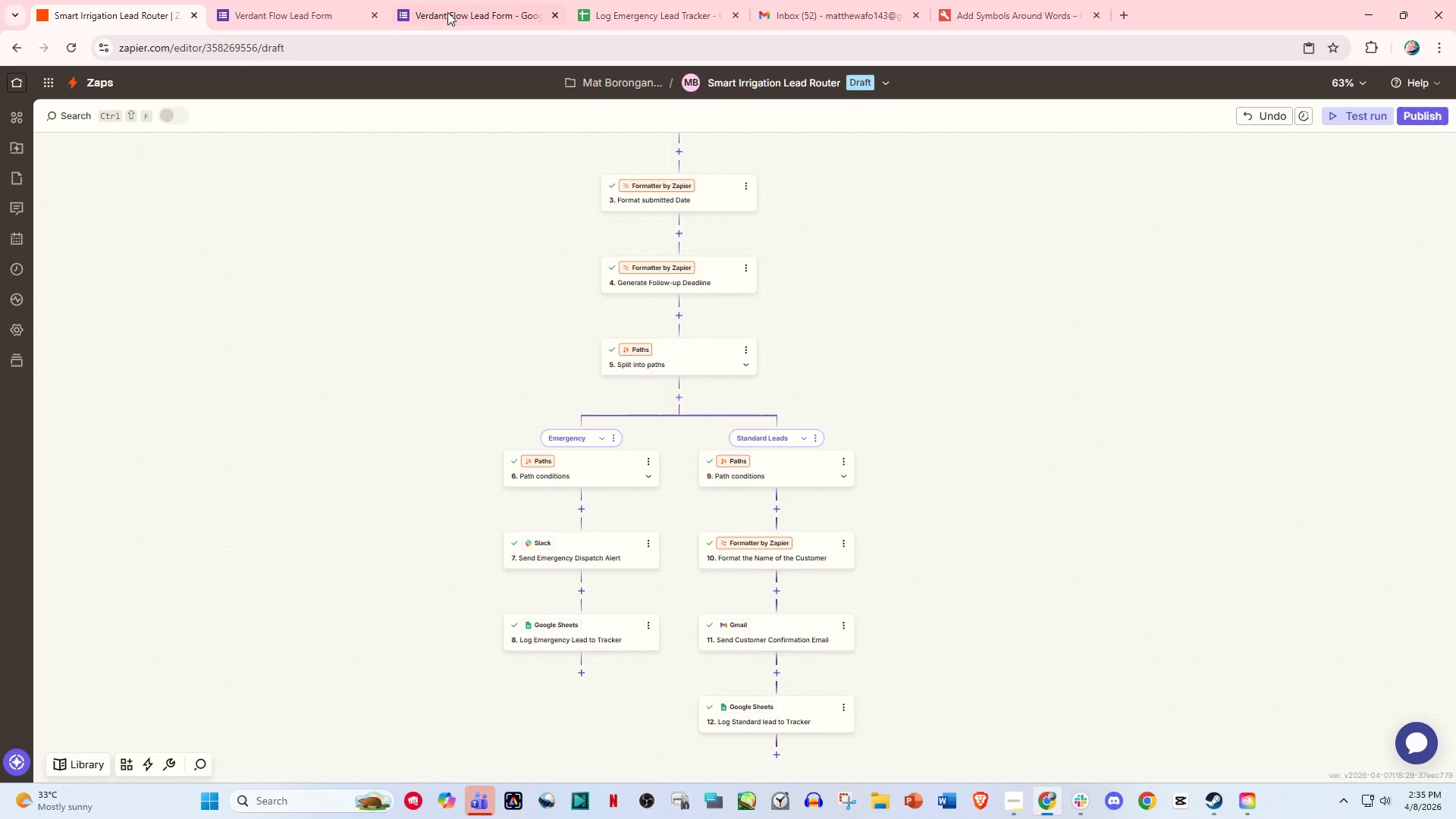 
left_click([613, 0])
 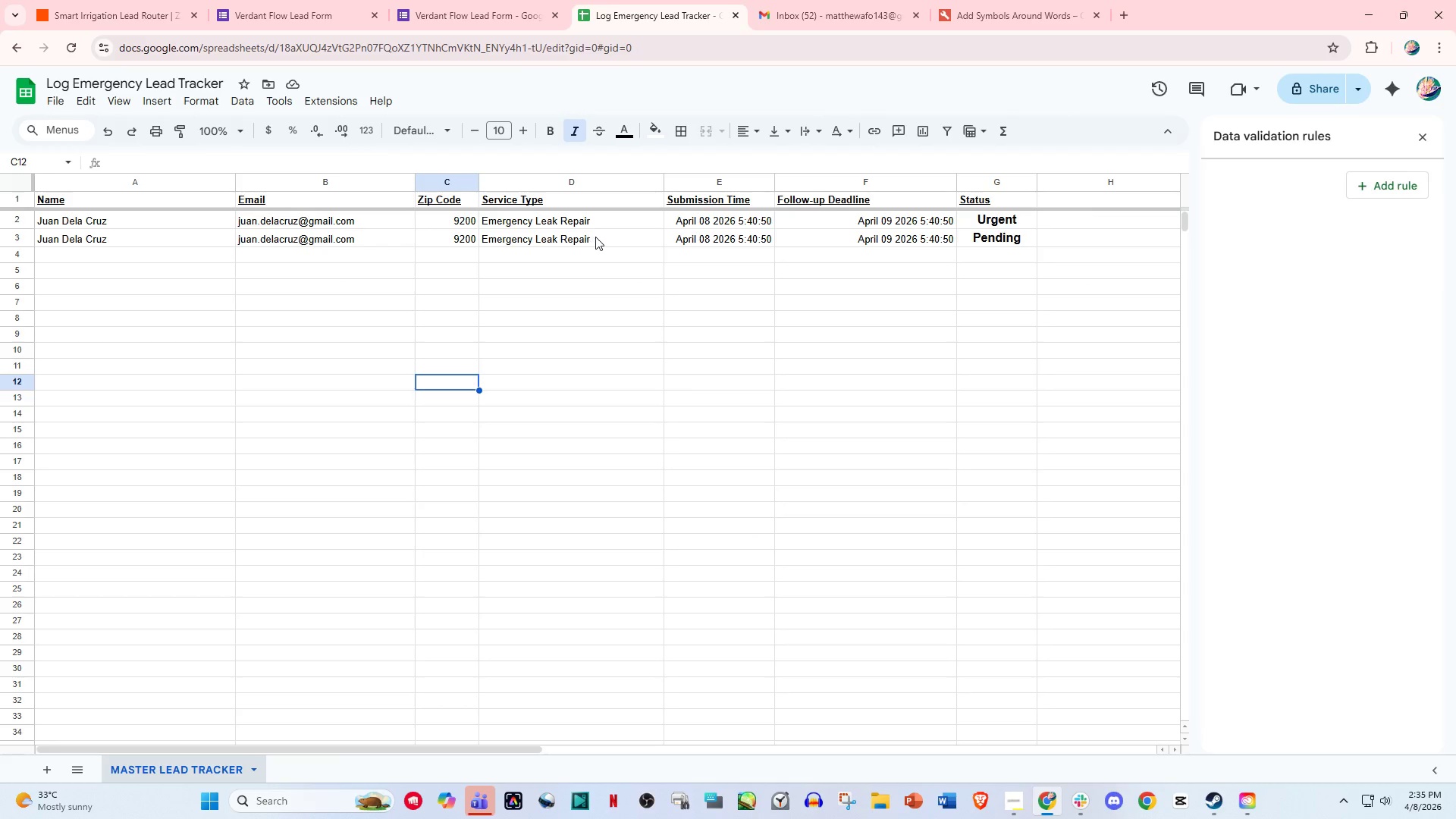 
left_click([616, 237])
 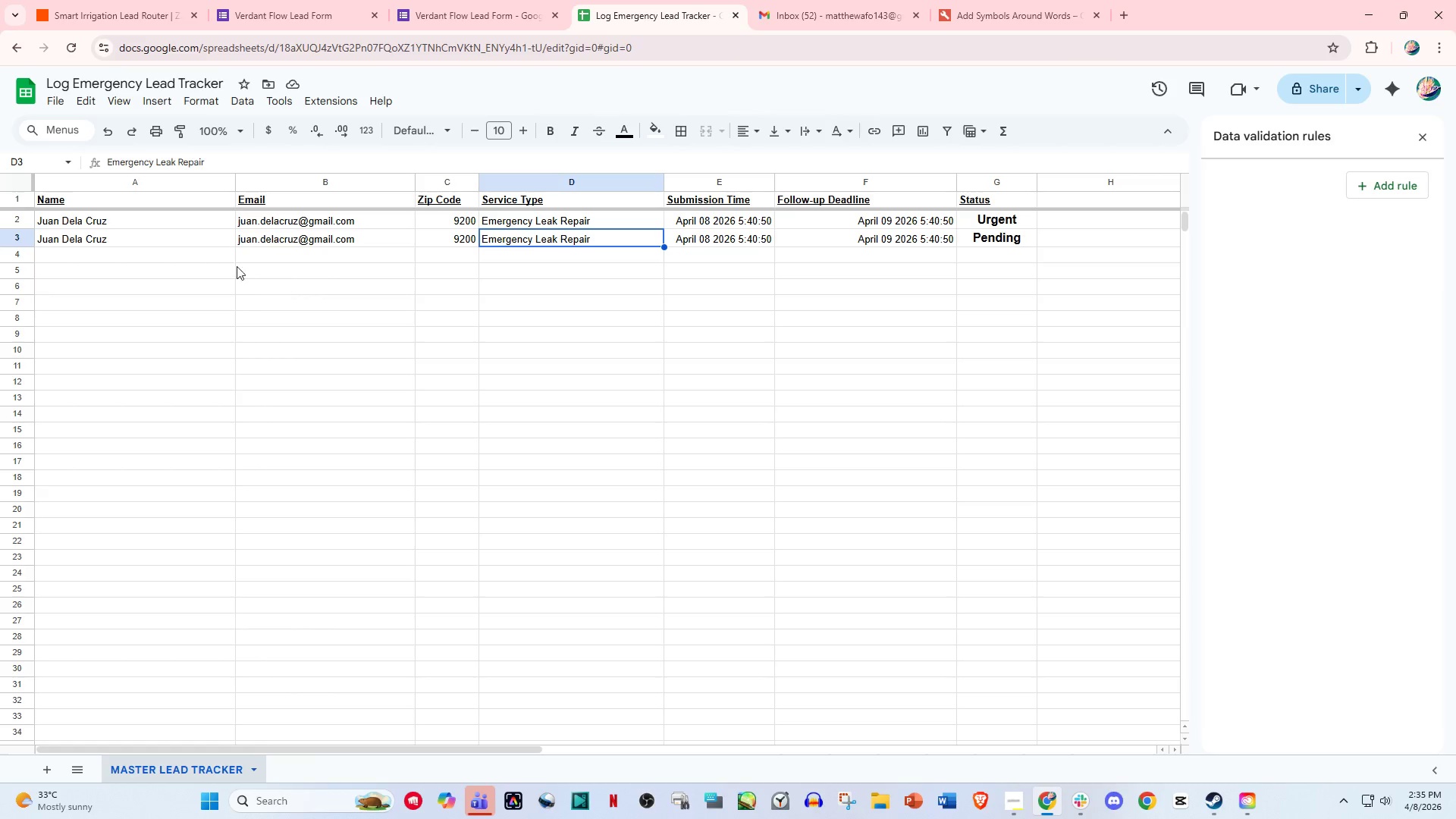 
left_click_drag(start_coordinate=[157, 241], to_coordinate=[1011, 244])
 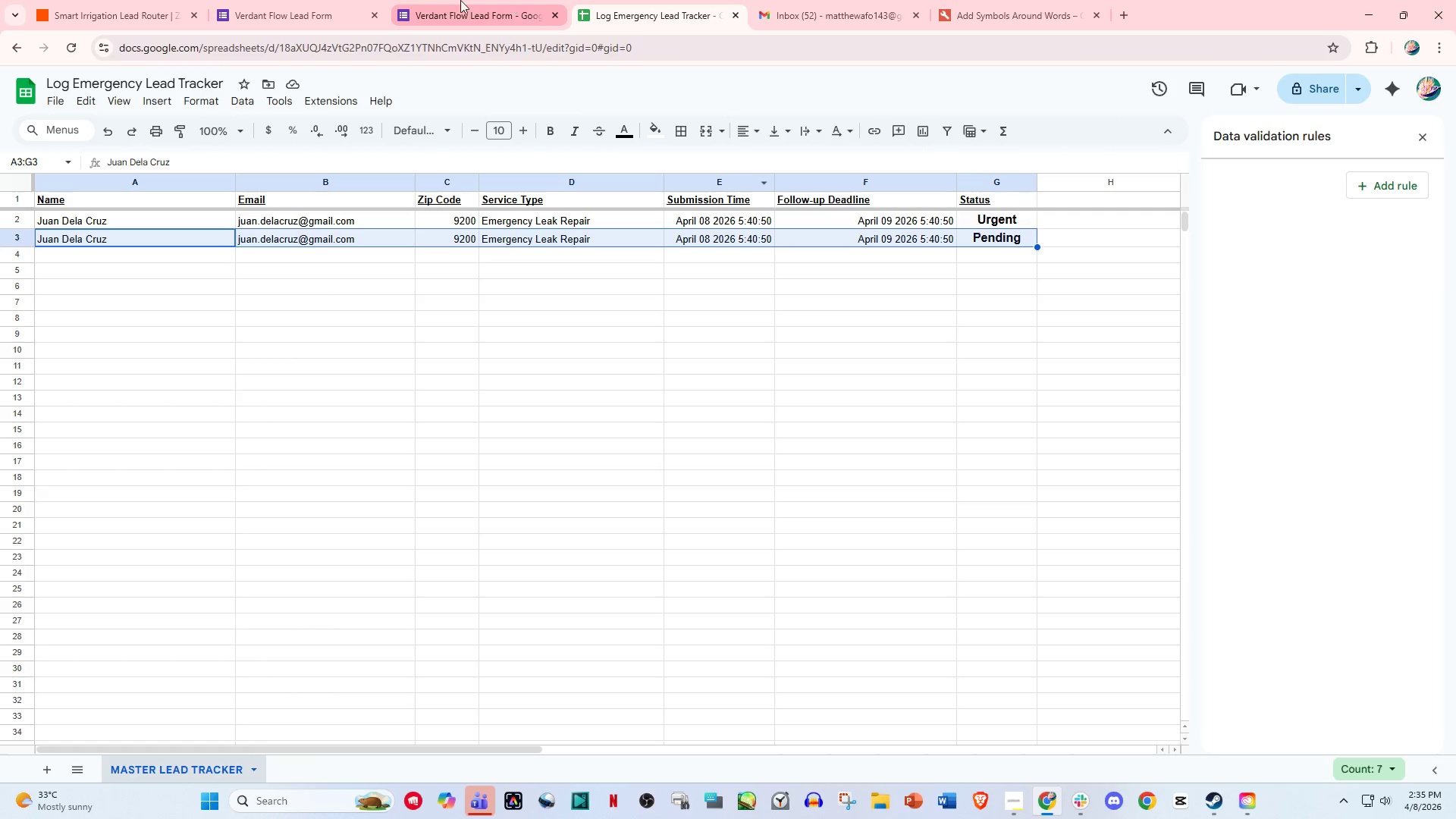 
left_click([91, 0])
 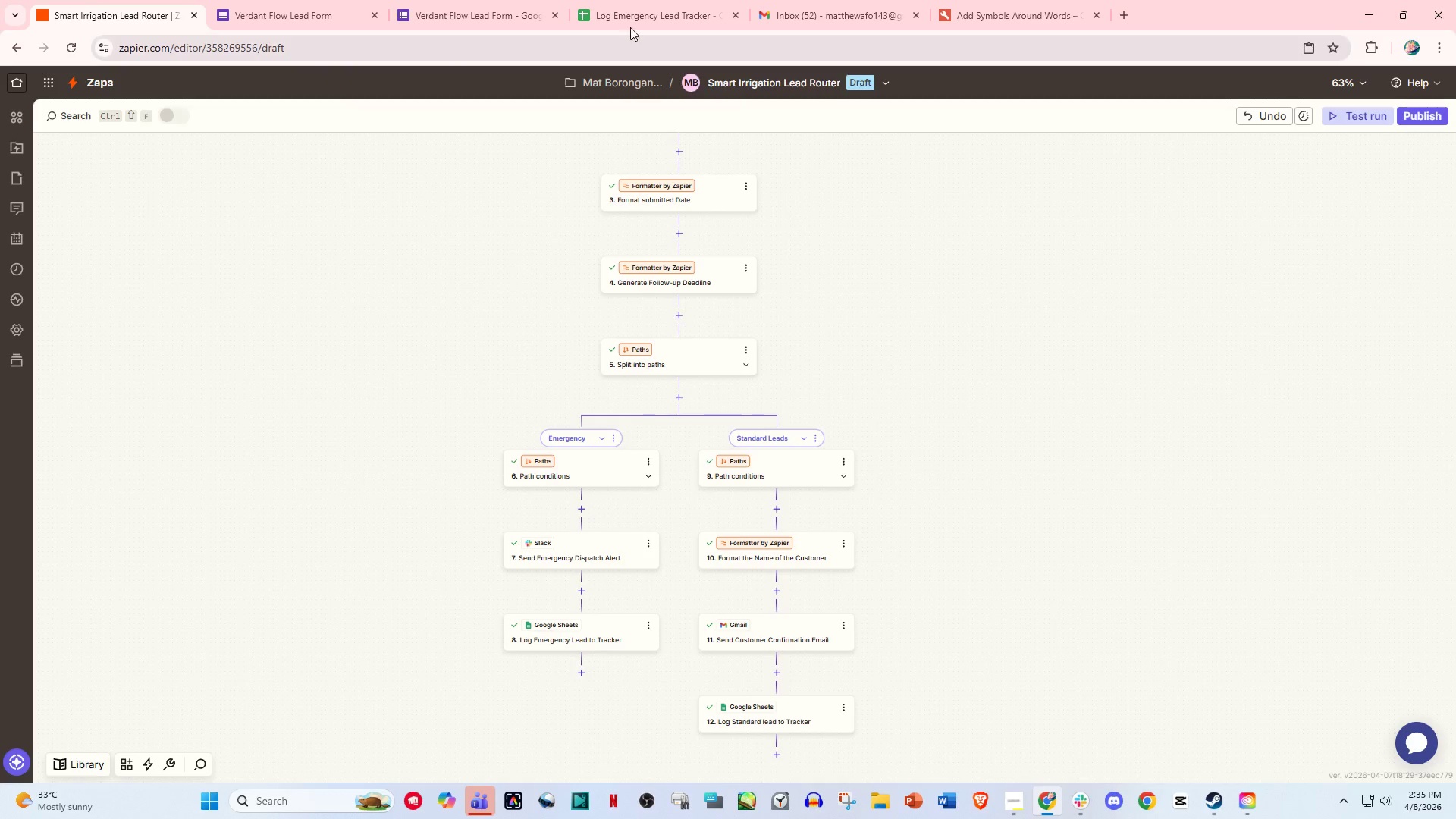 
left_click([609, 0])
 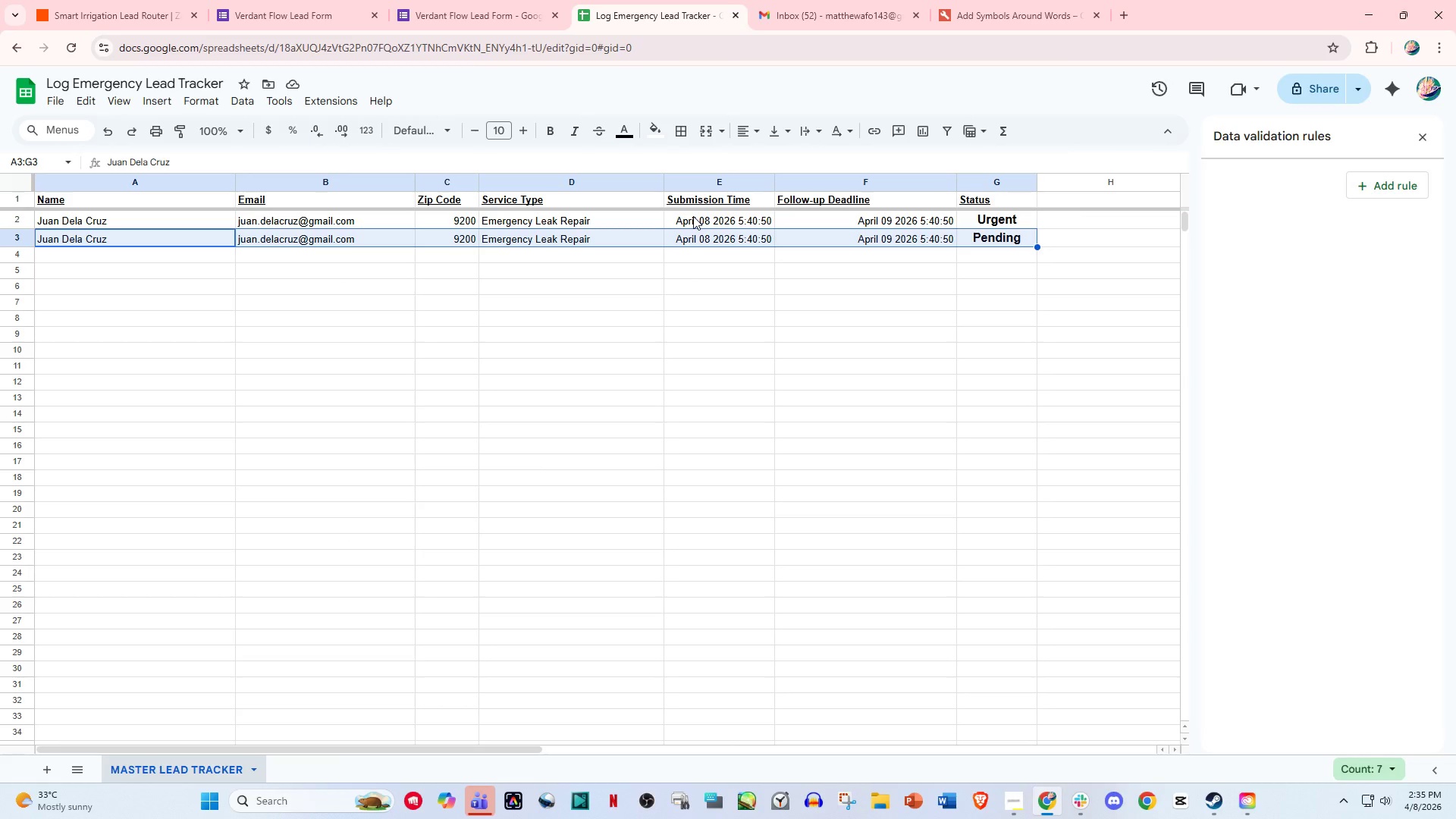 
key(Delete)
 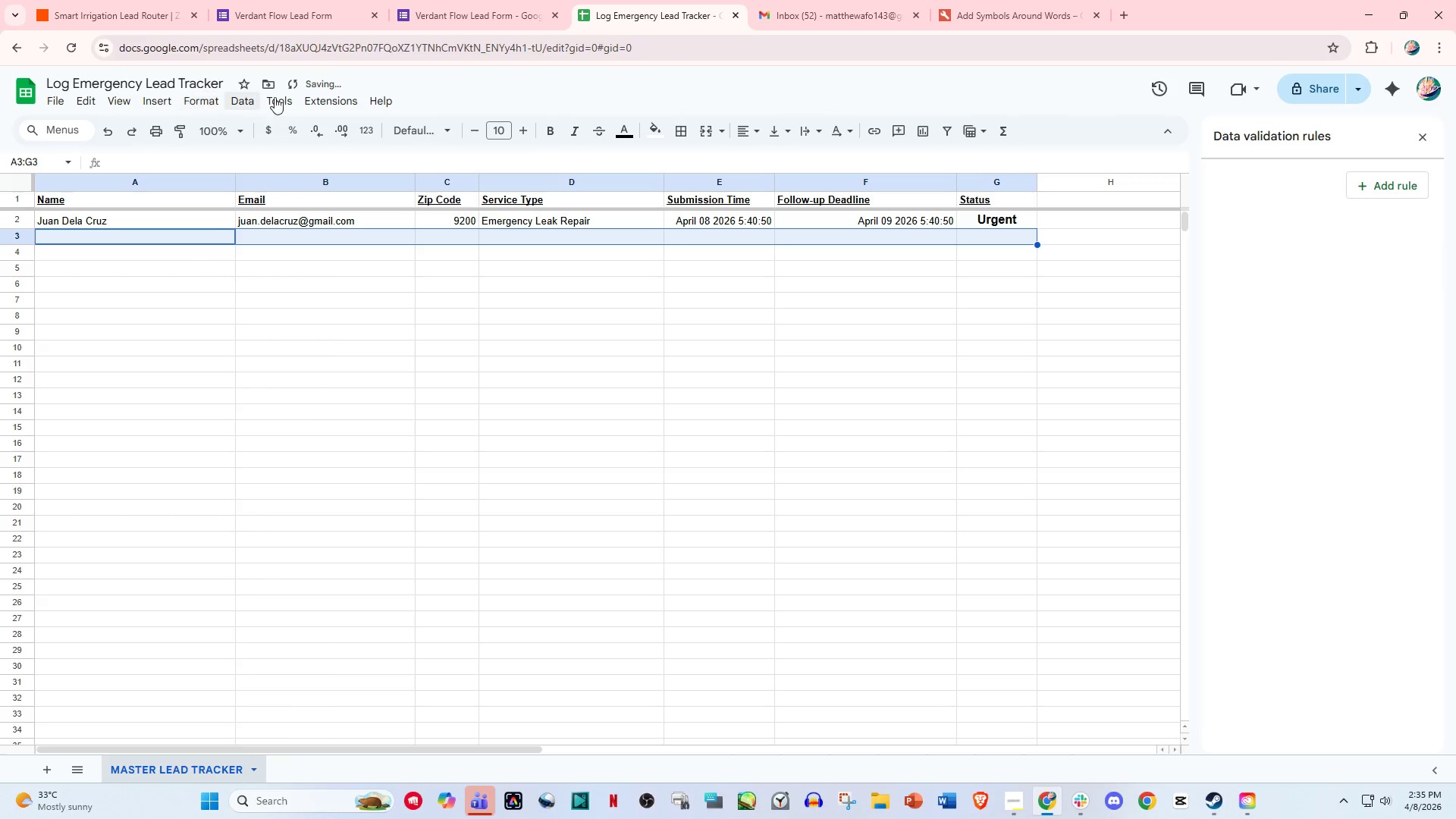 
double_click([115, 0])
 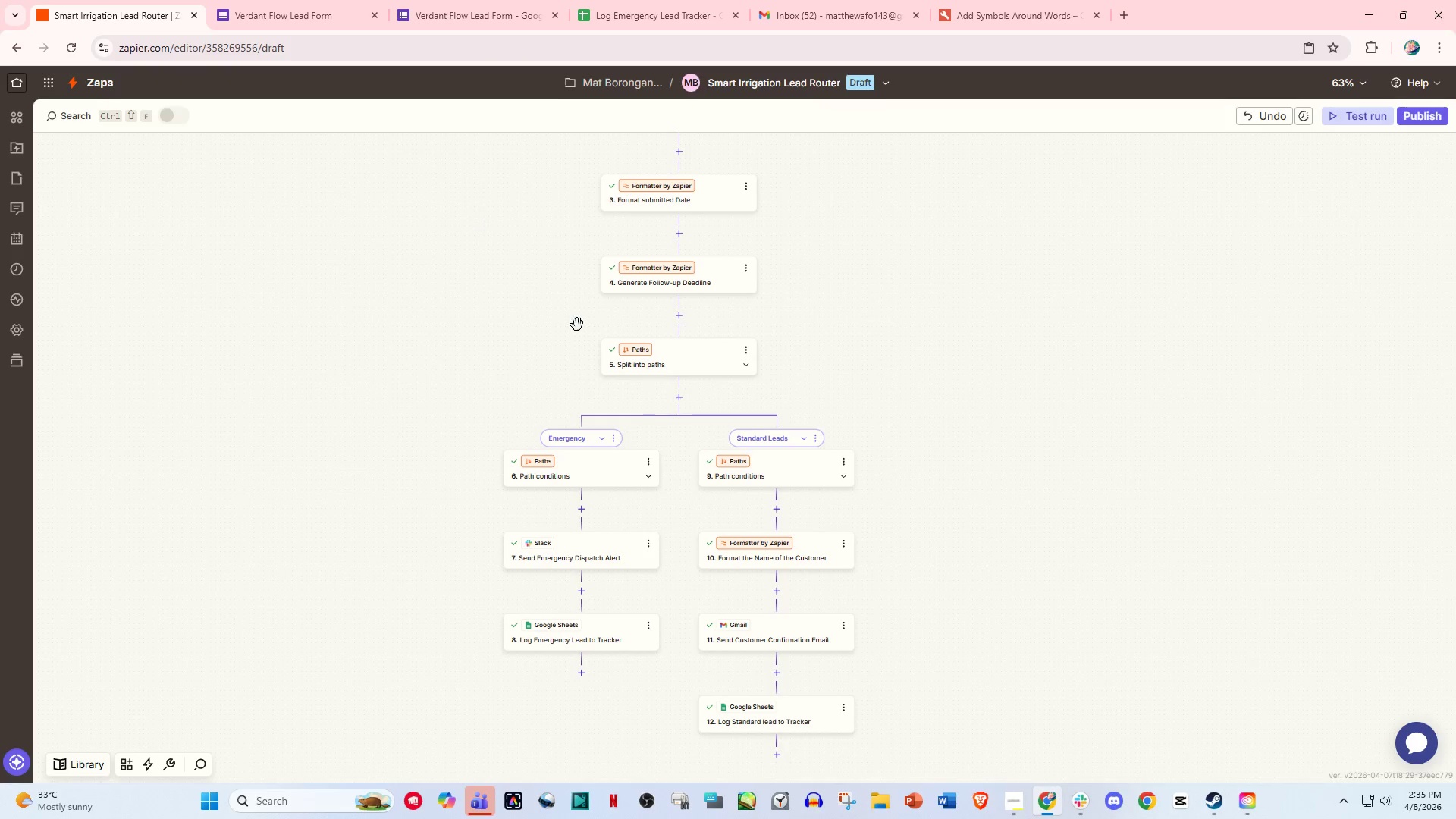 
scroll: coordinate [479, 340], scroll_direction: up, amount: 1.0
 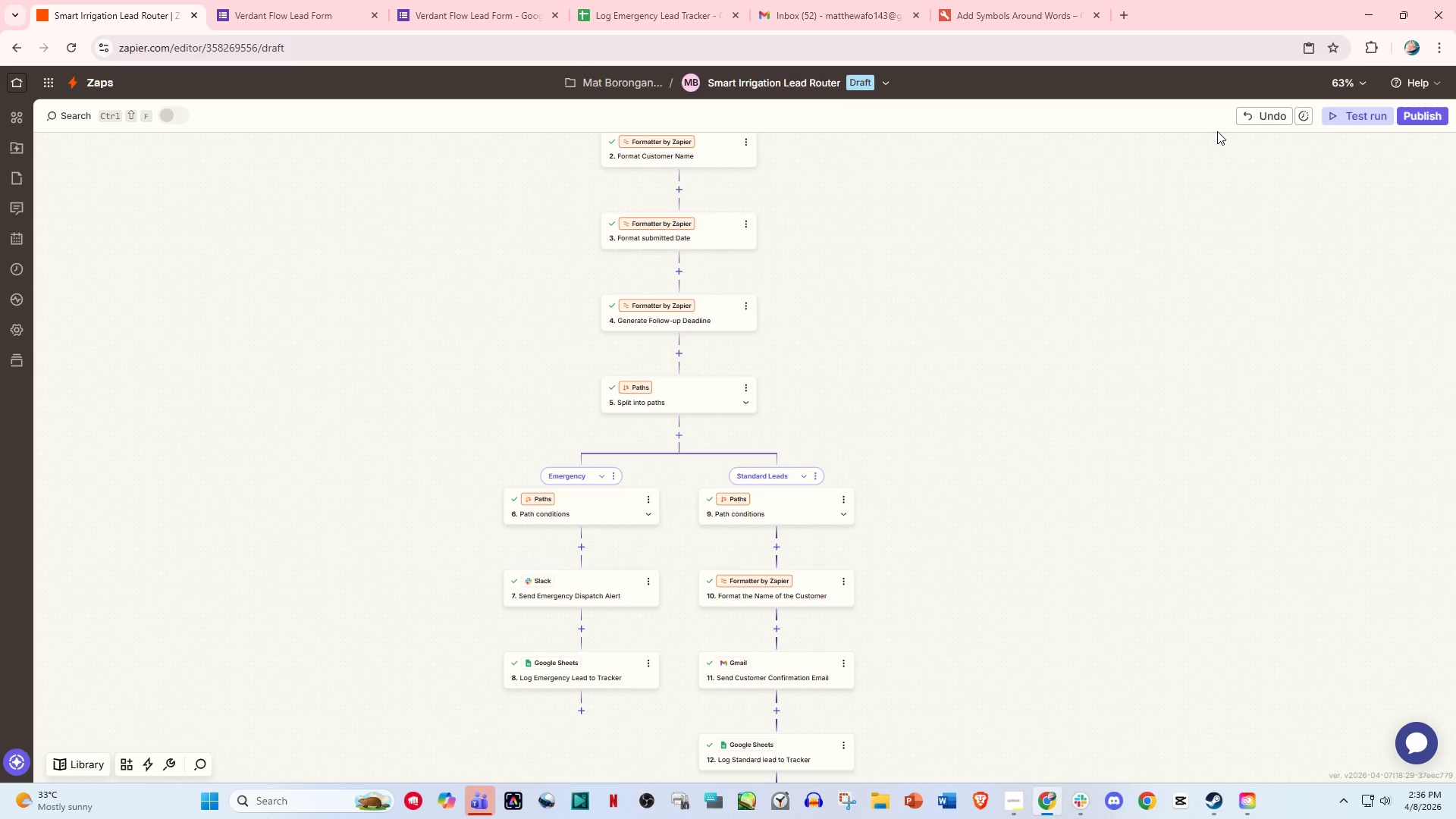 
wait(63.0)
 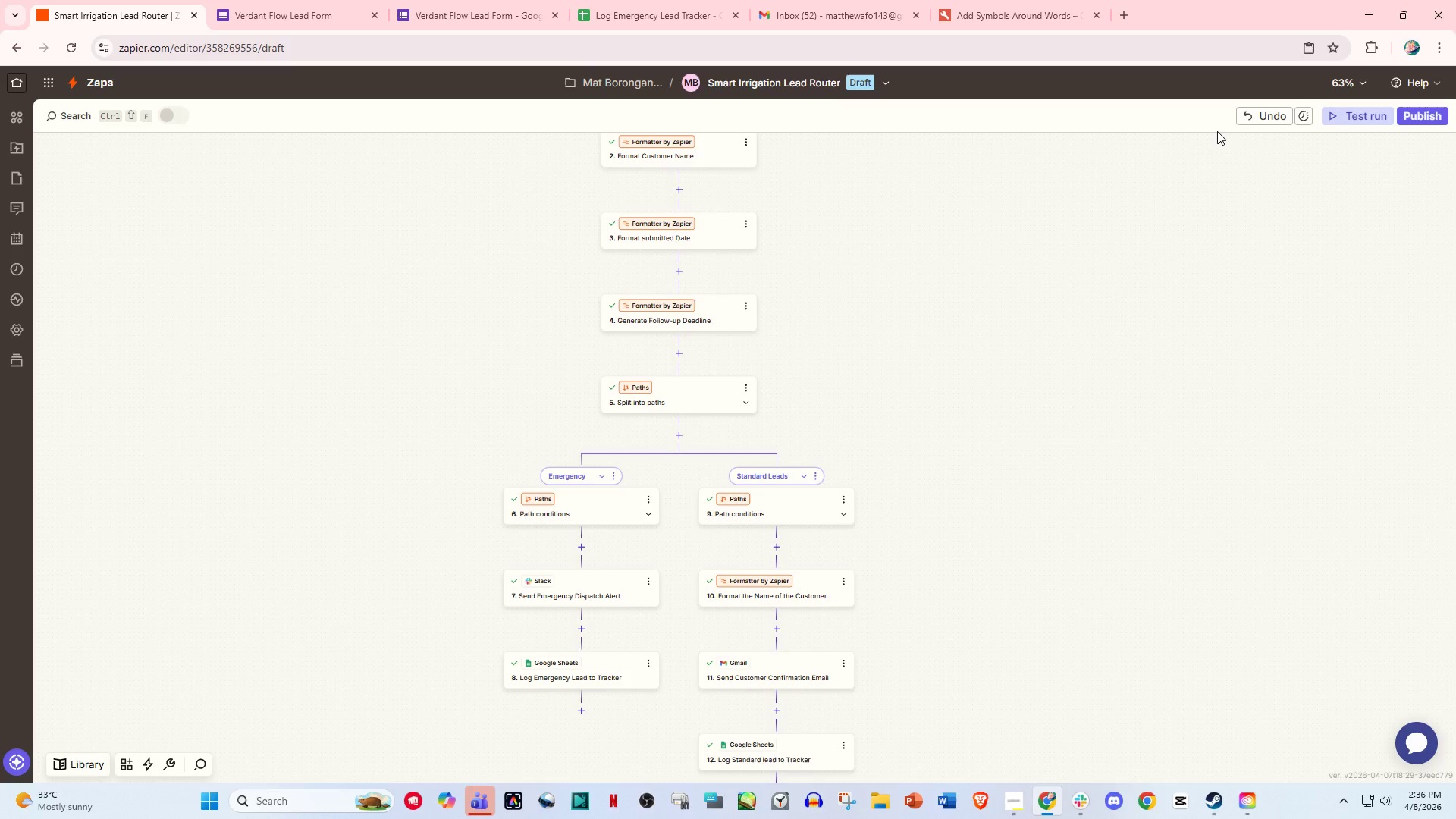 
left_click([652, 0])
 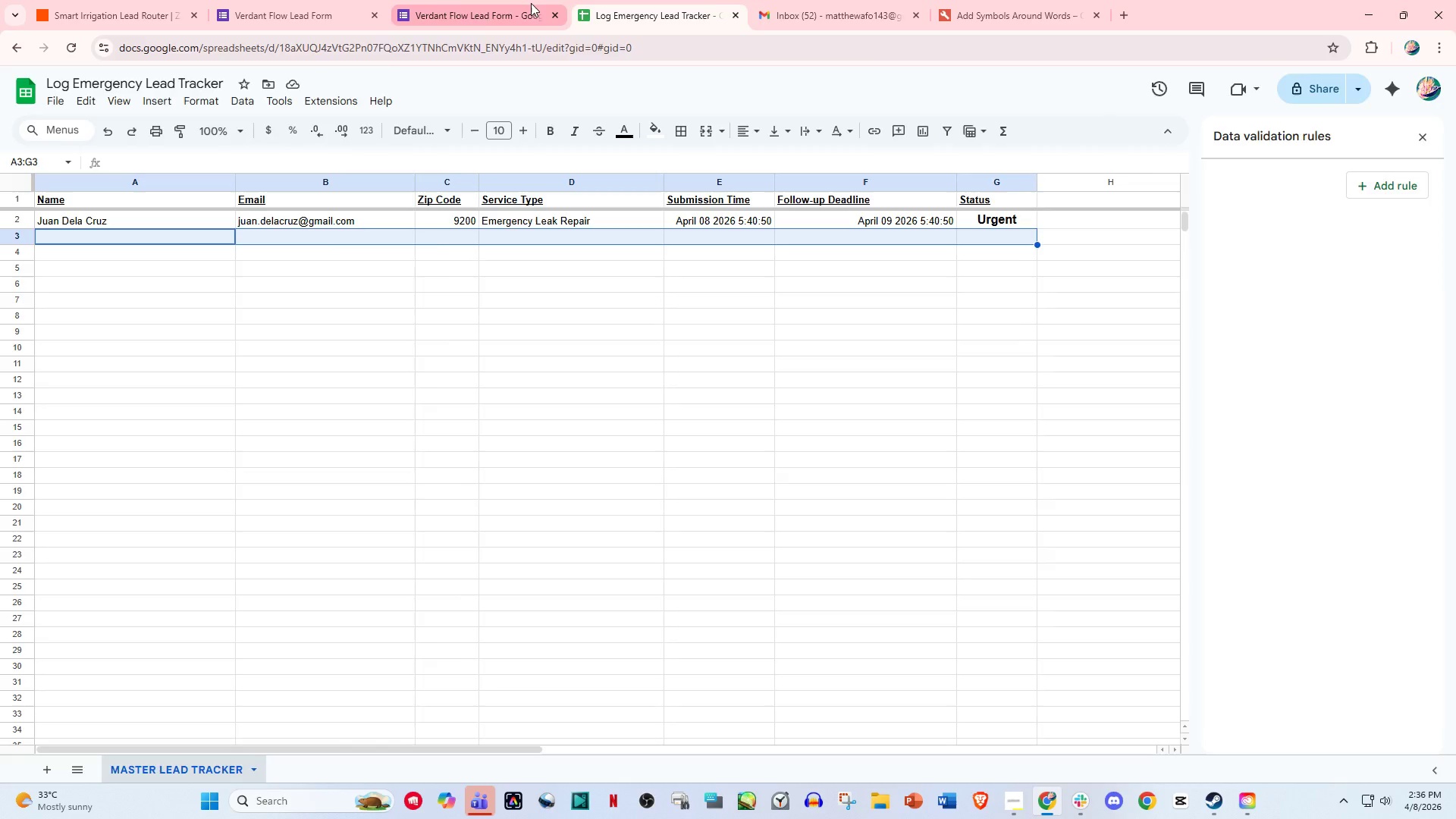 
left_click([531, 3])
 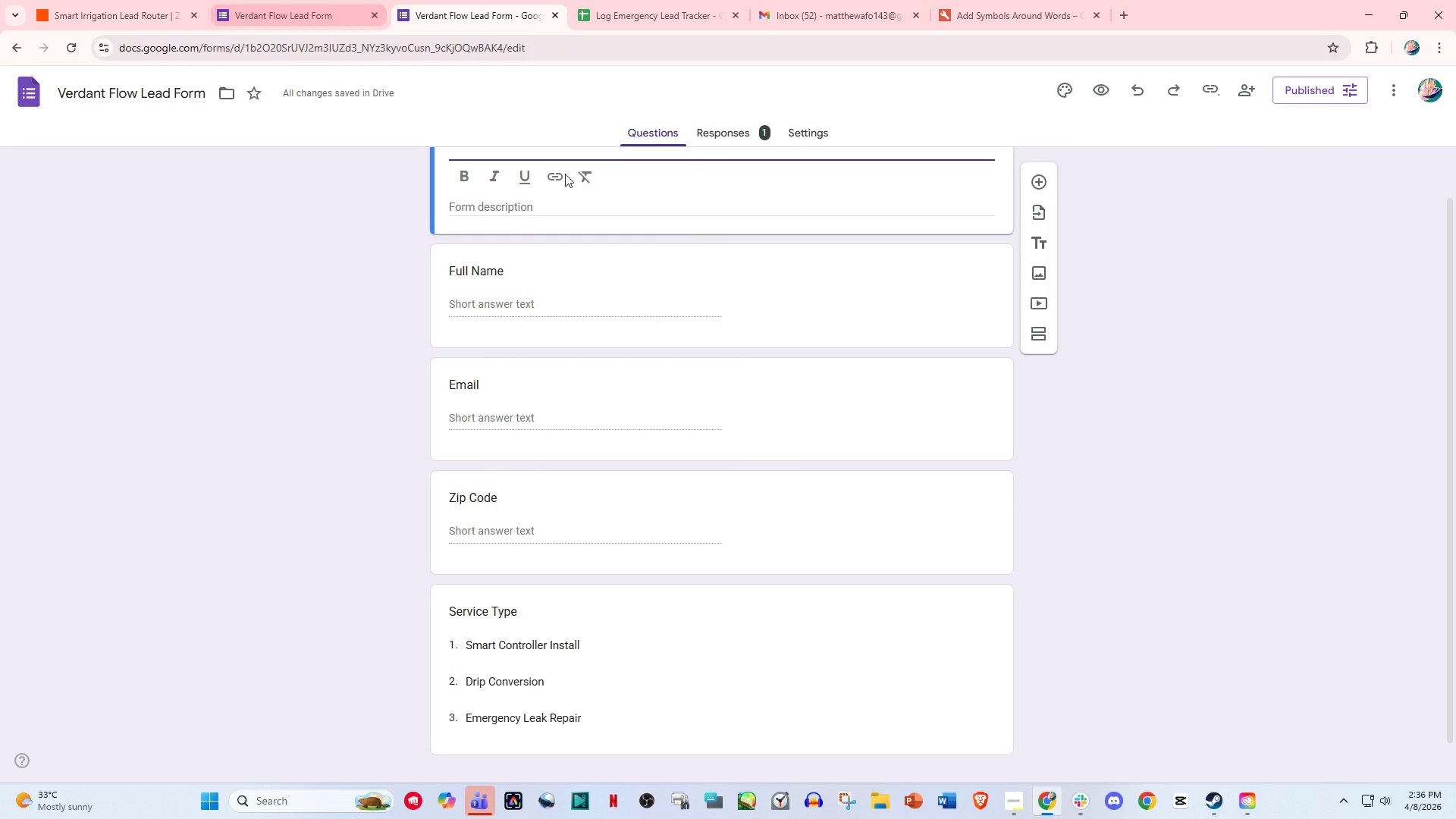 
left_click([570, 246])
 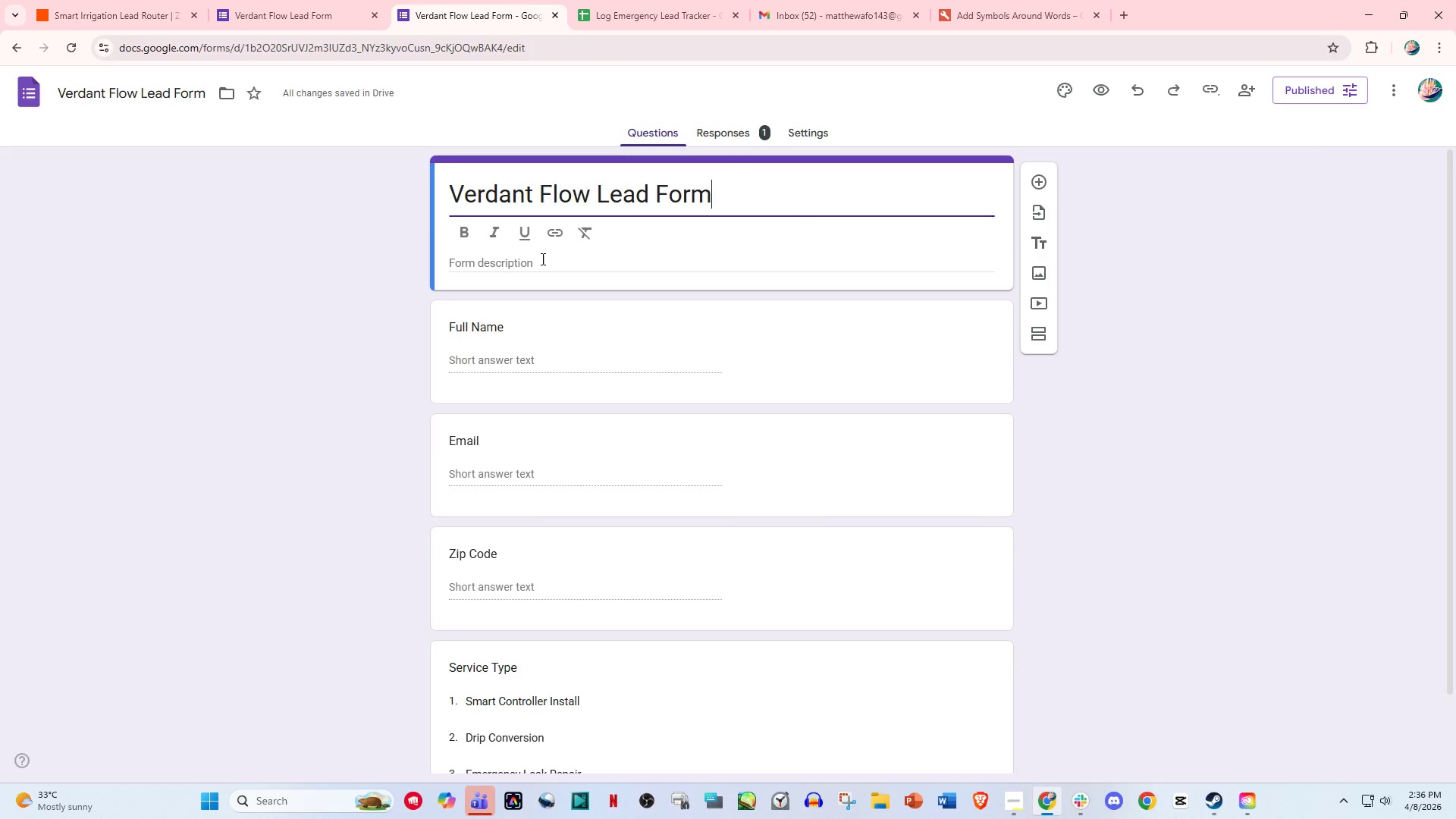 
scroll: coordinate [623, 206], scroll_direction: up, amount: 3.0
 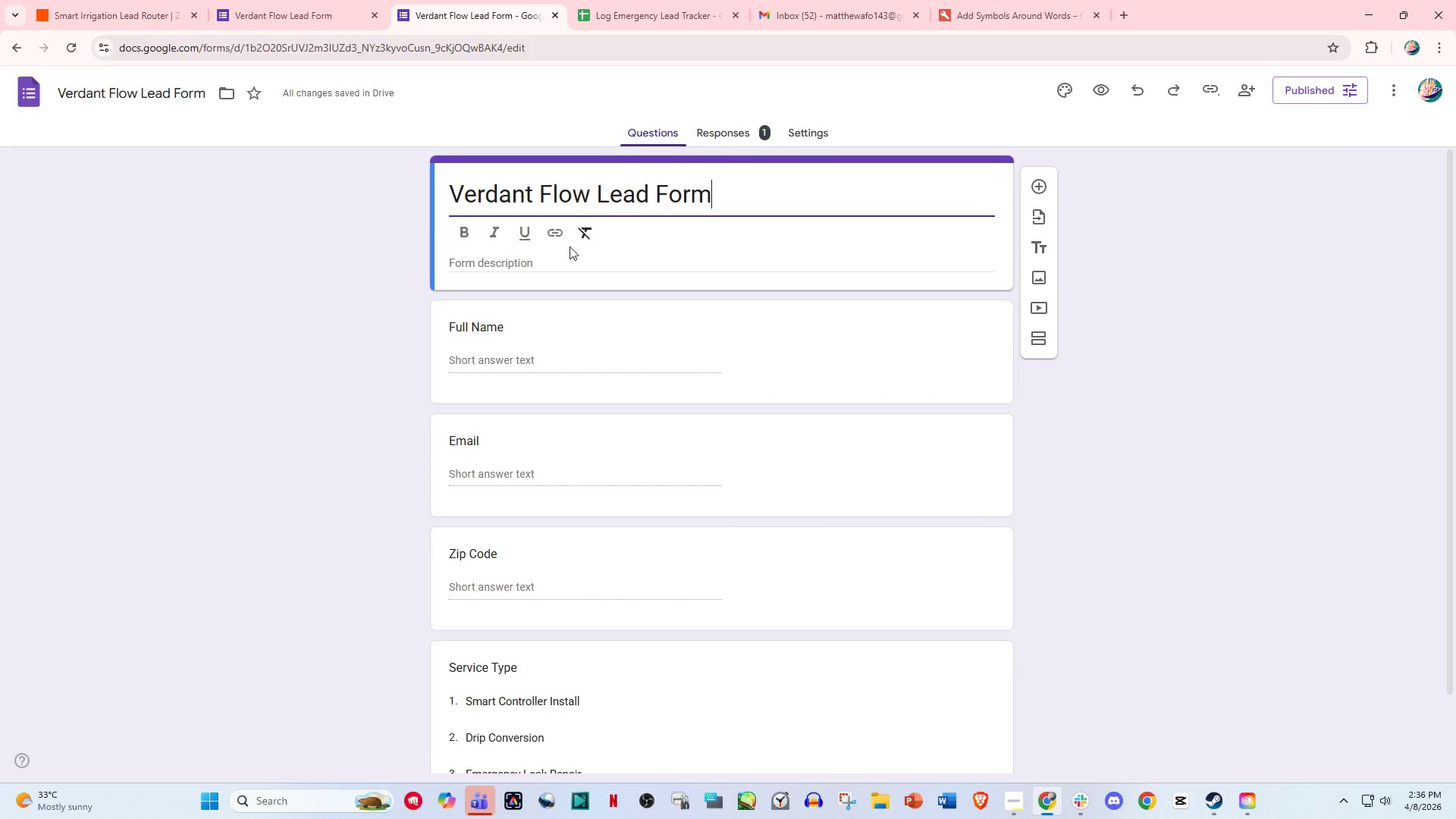 
double_click([540, 259])
 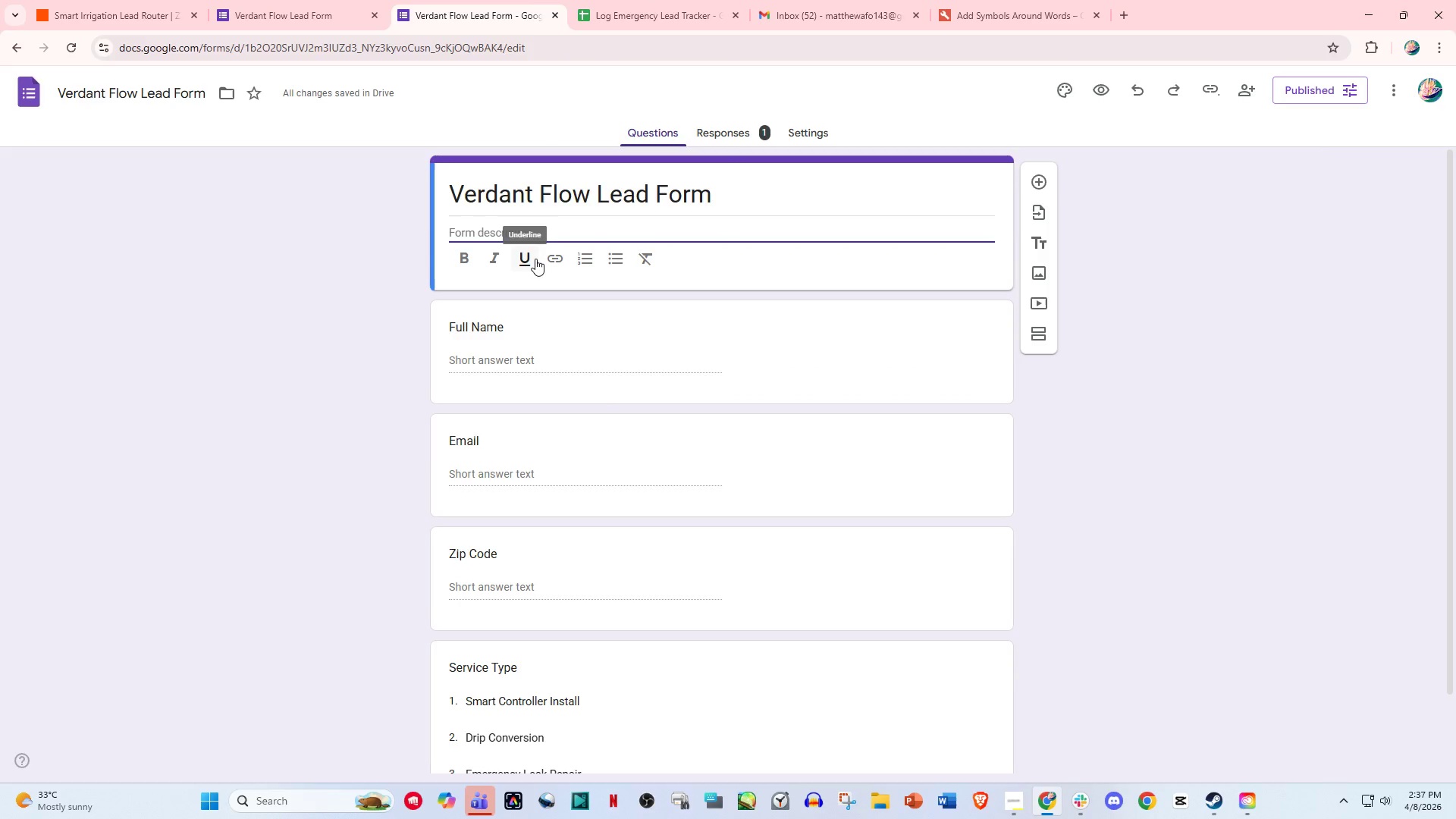 
hold_key(key=ShiftLeft, duration=0.47)
 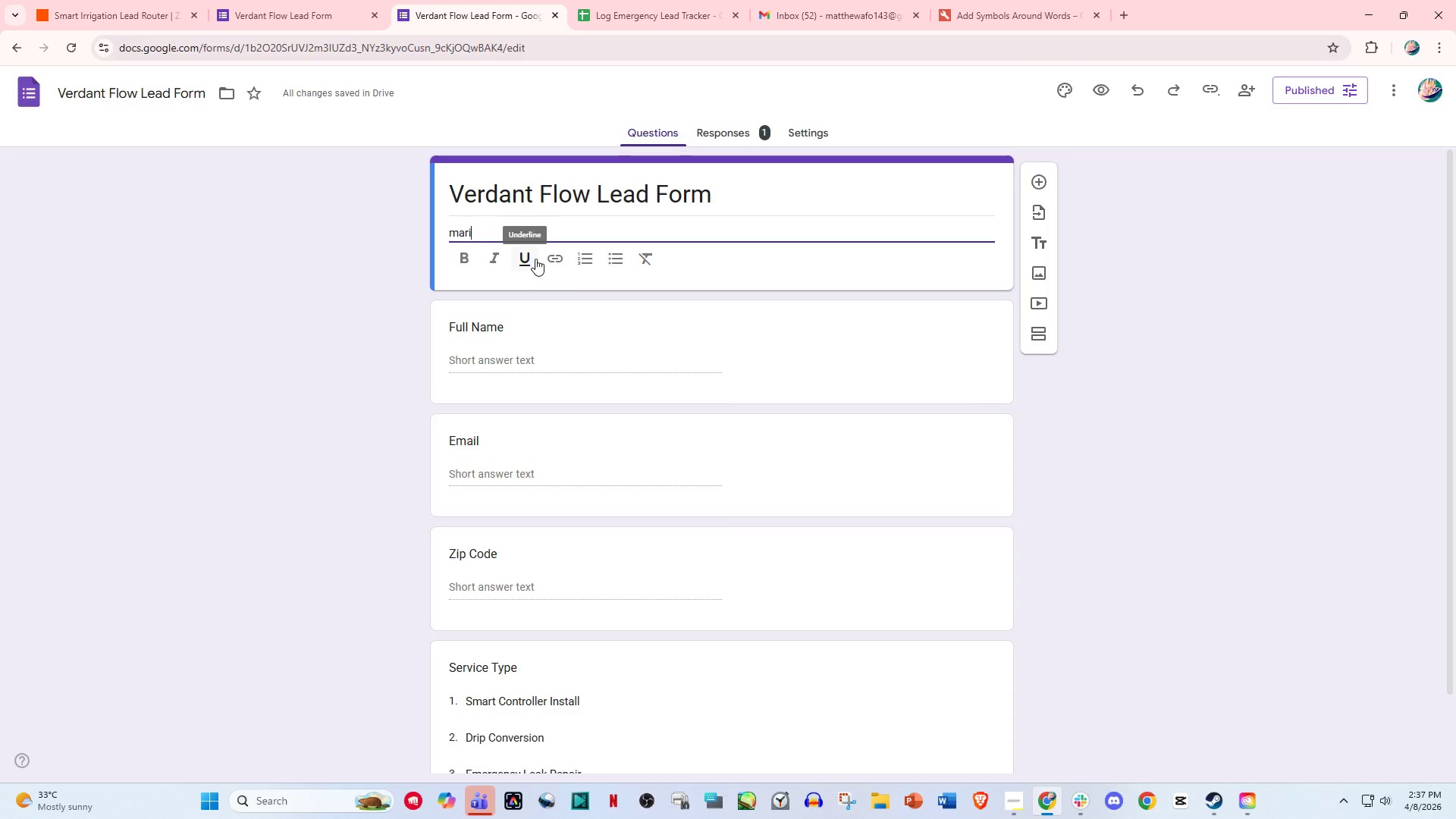 
type(maria)
key(Backspace)
key(Backspace)
key(Backspace)
key(Backspace)
key(Backspace)
 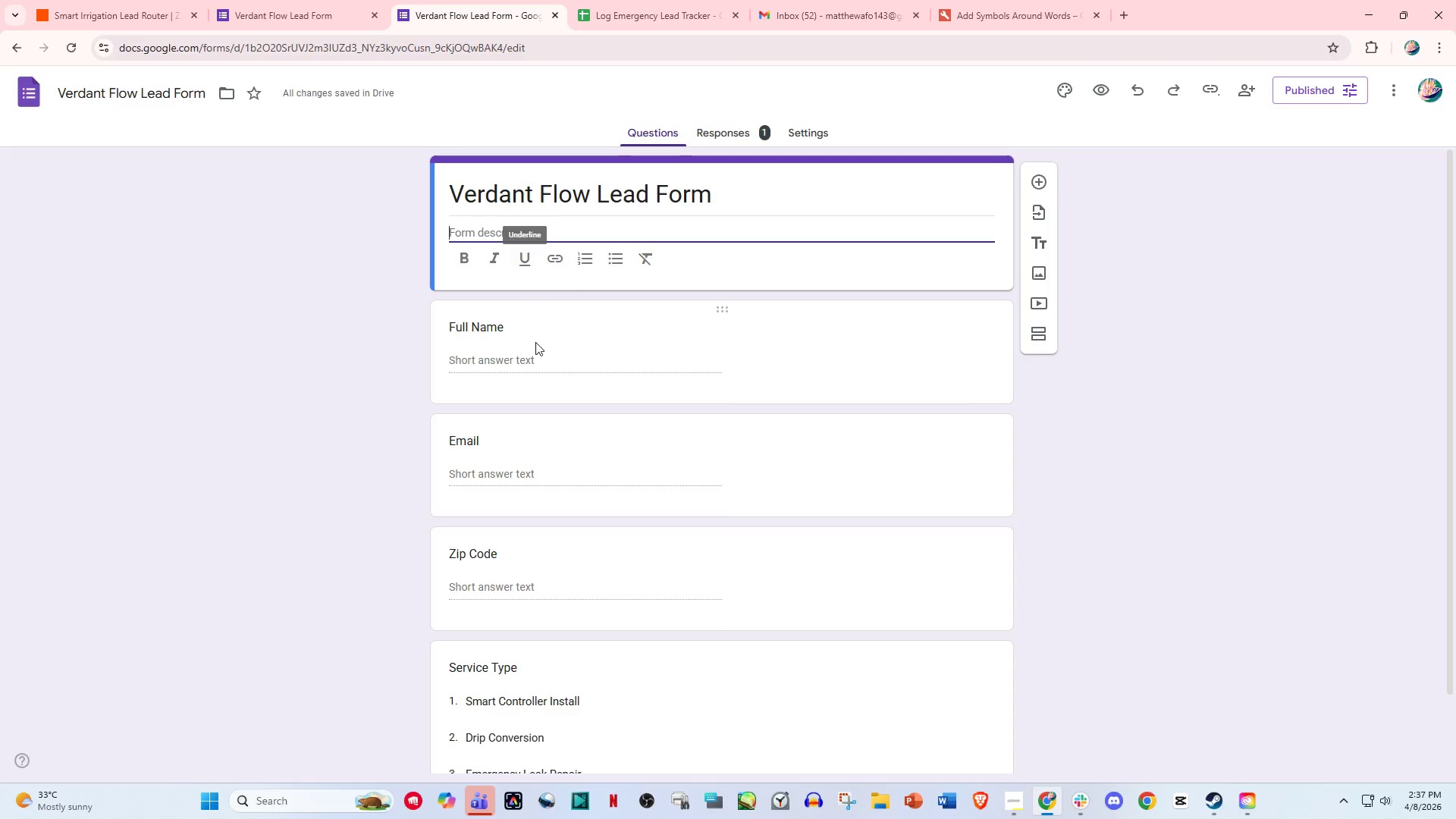 
left_click([524, 358])
 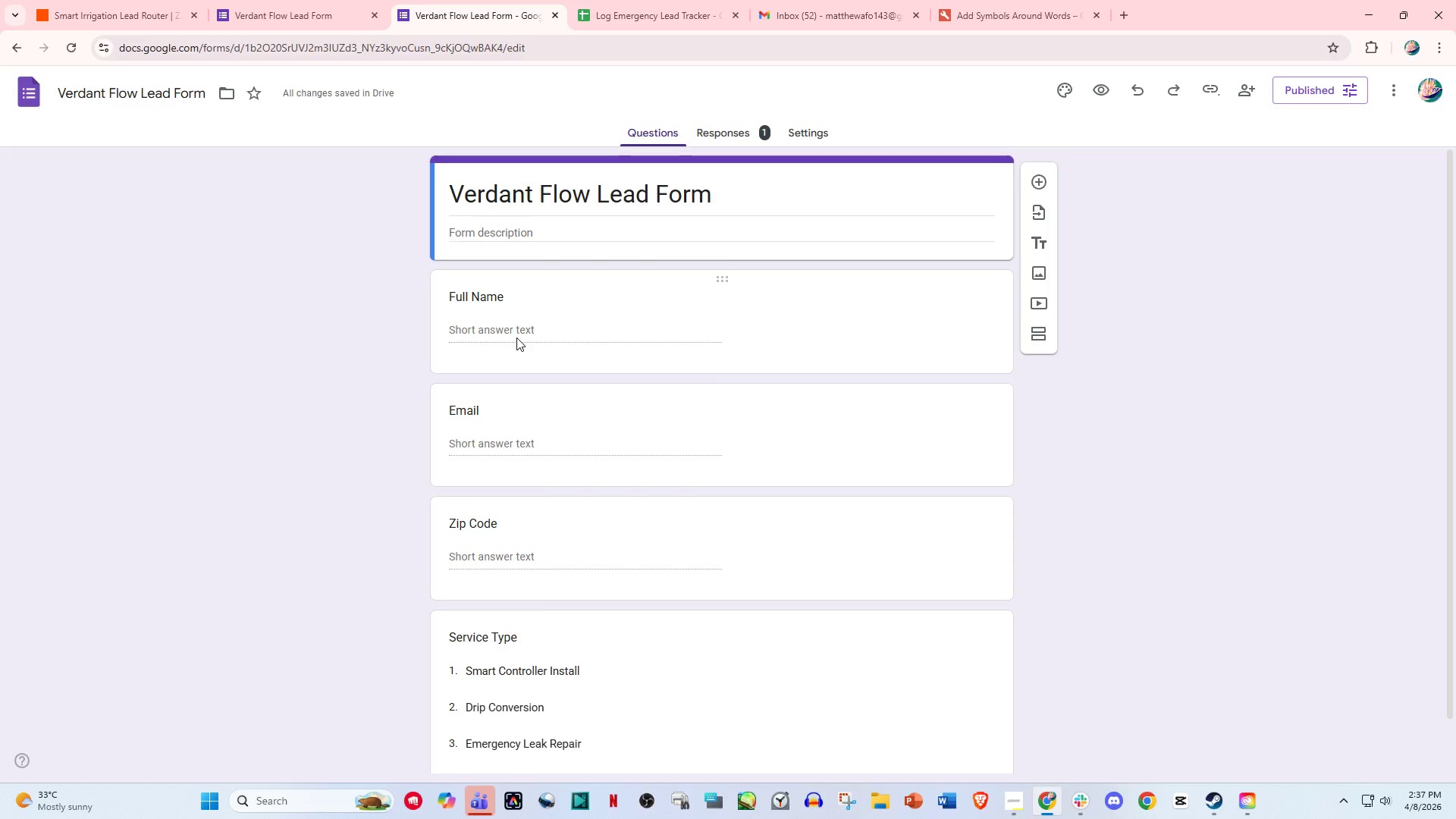 
double_click([516, 333])
 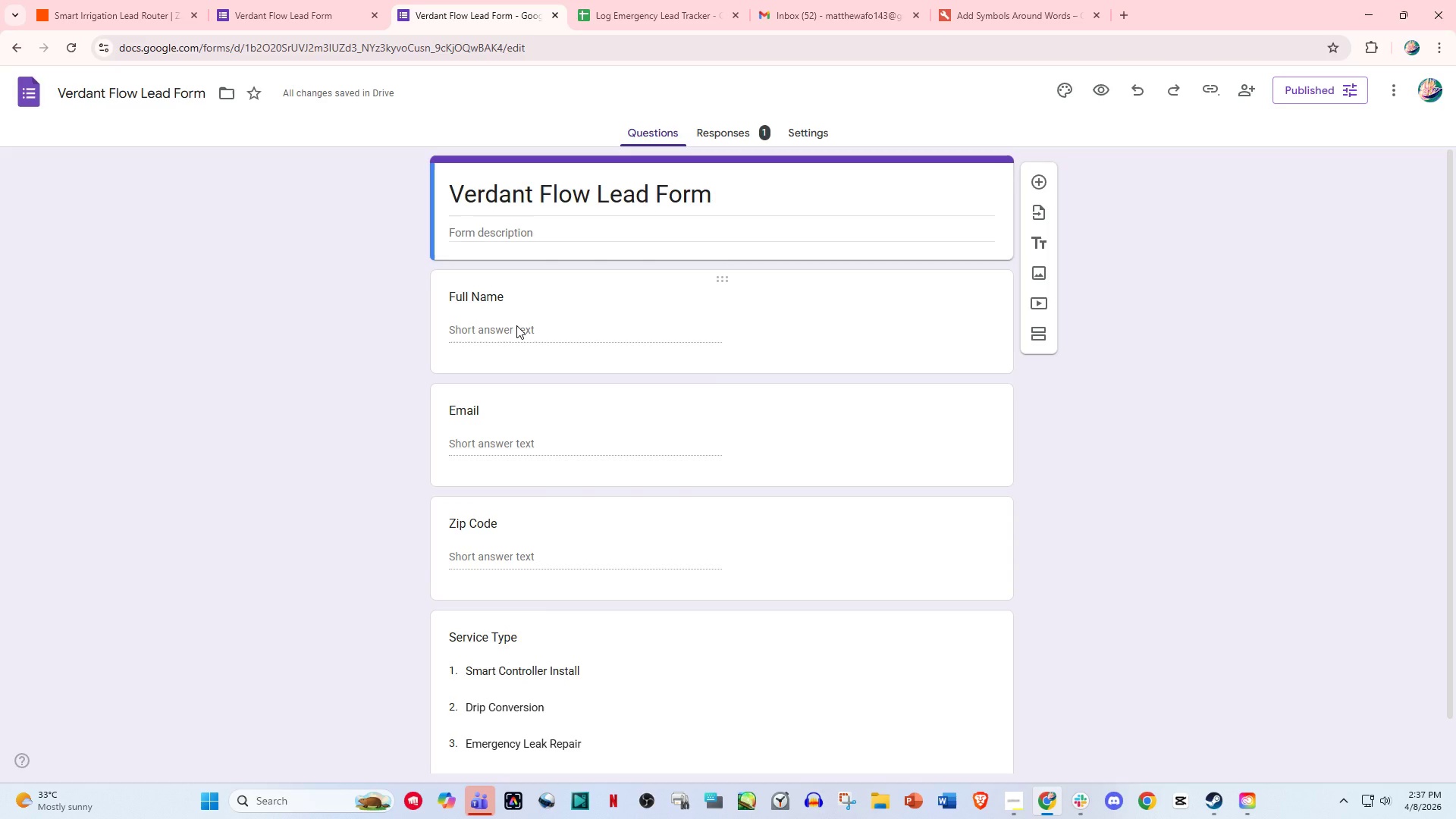 
triple_click([516, 325])
 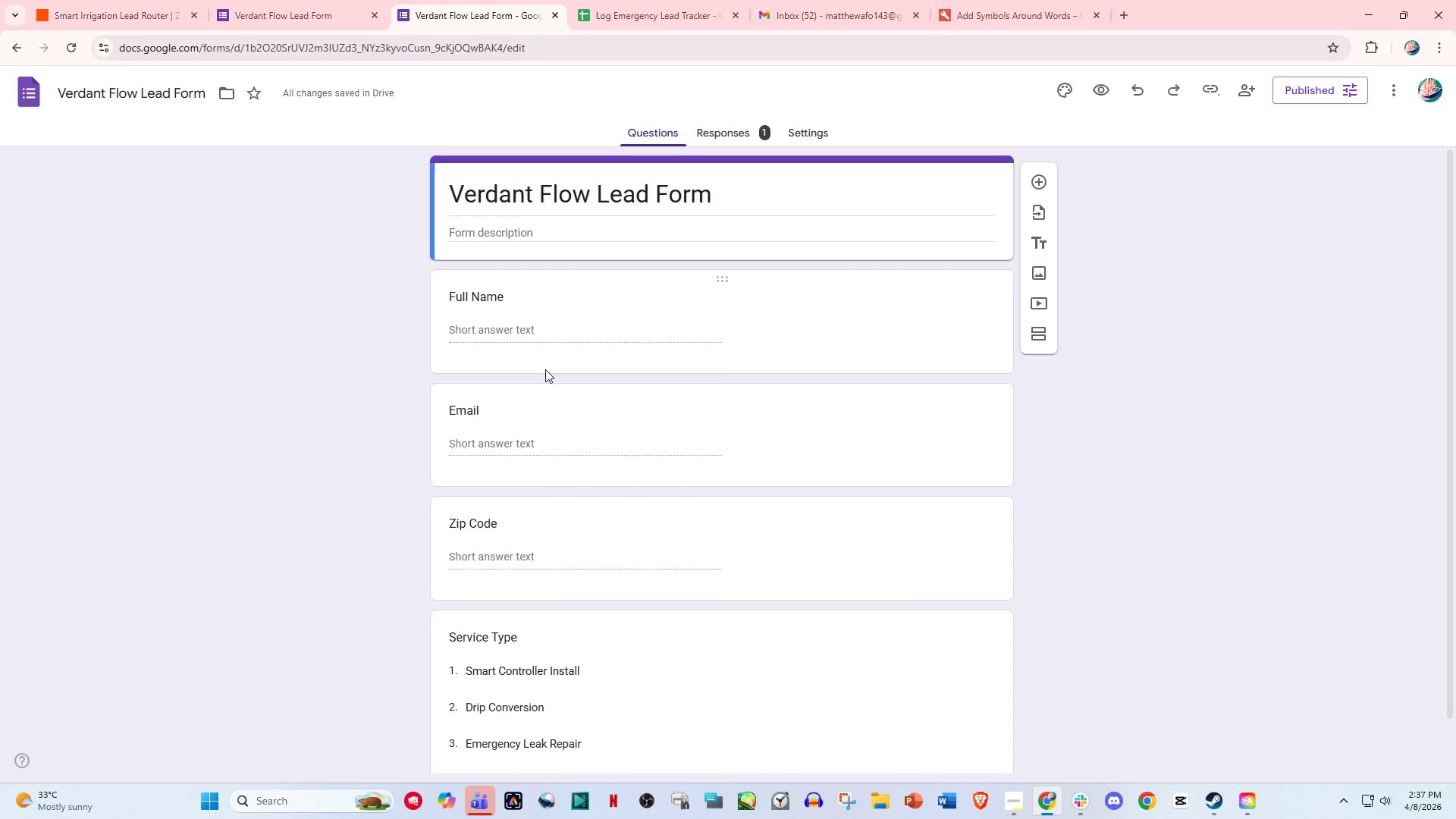 
scroll: coordinate [554, 431], scroll_direction: down, amount: 6.0
 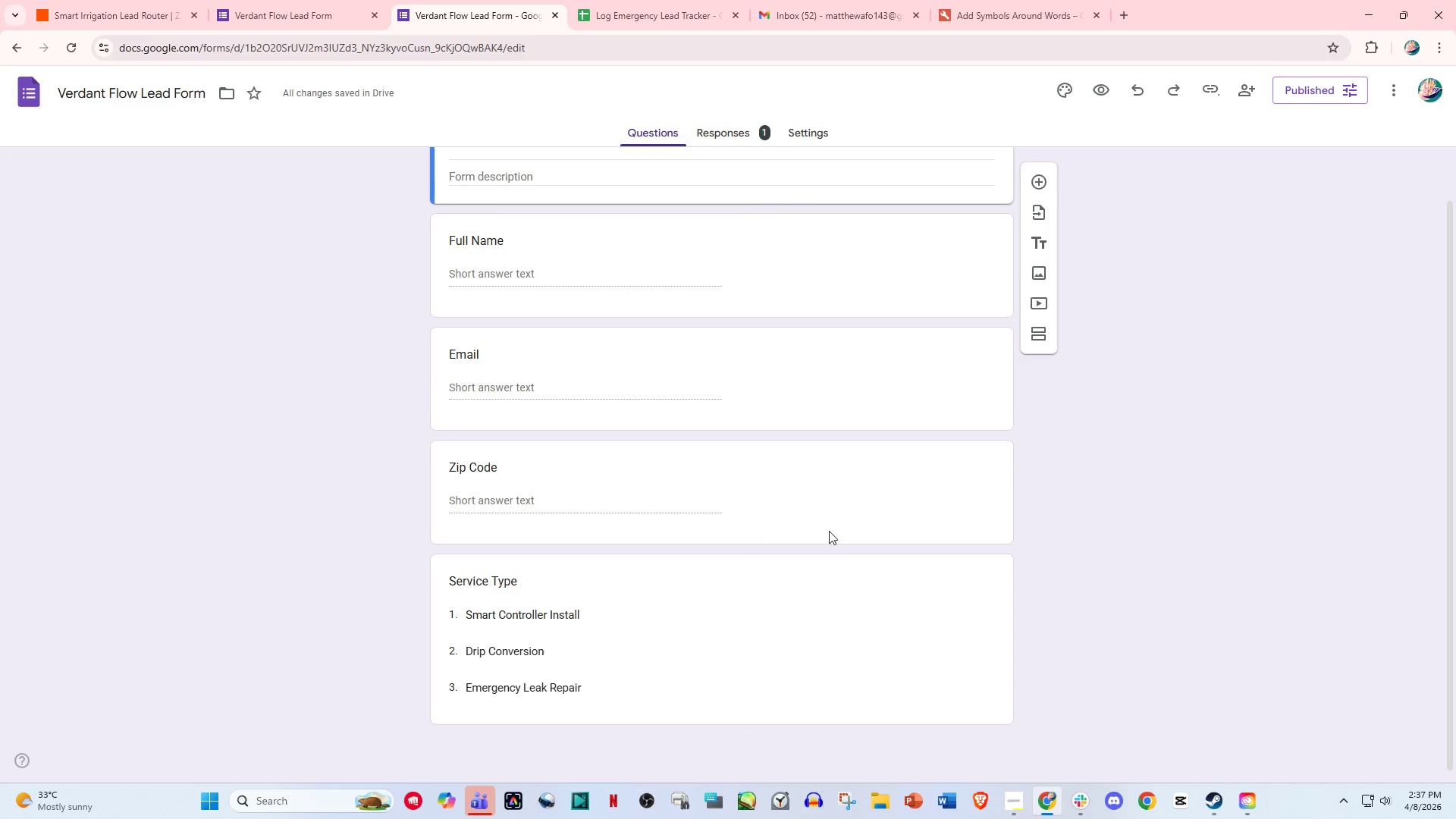 
scroll: coordinate [839, 526], scroll_direction: up, amount: 3.0
 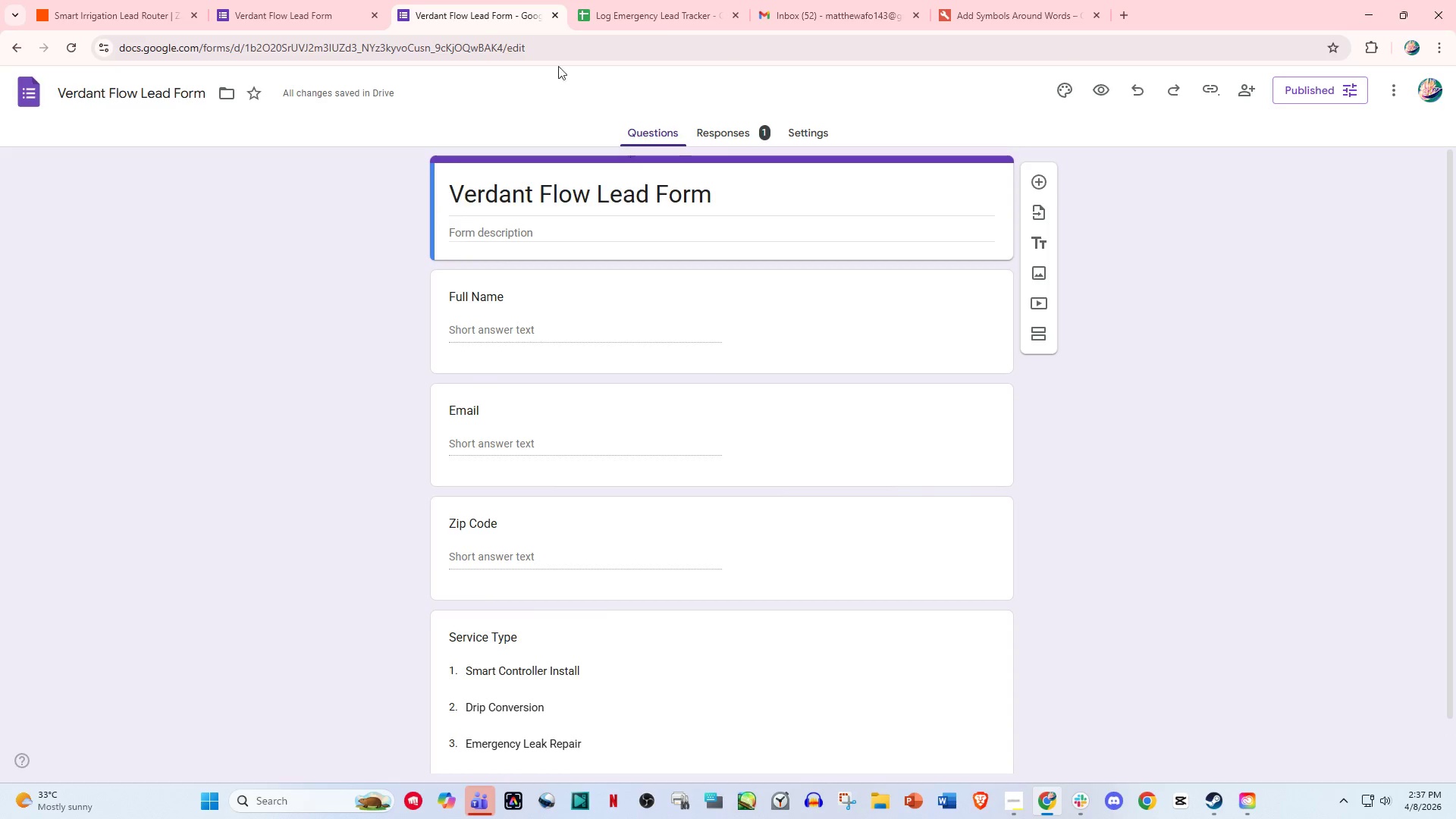 
left_click([262, 0])
 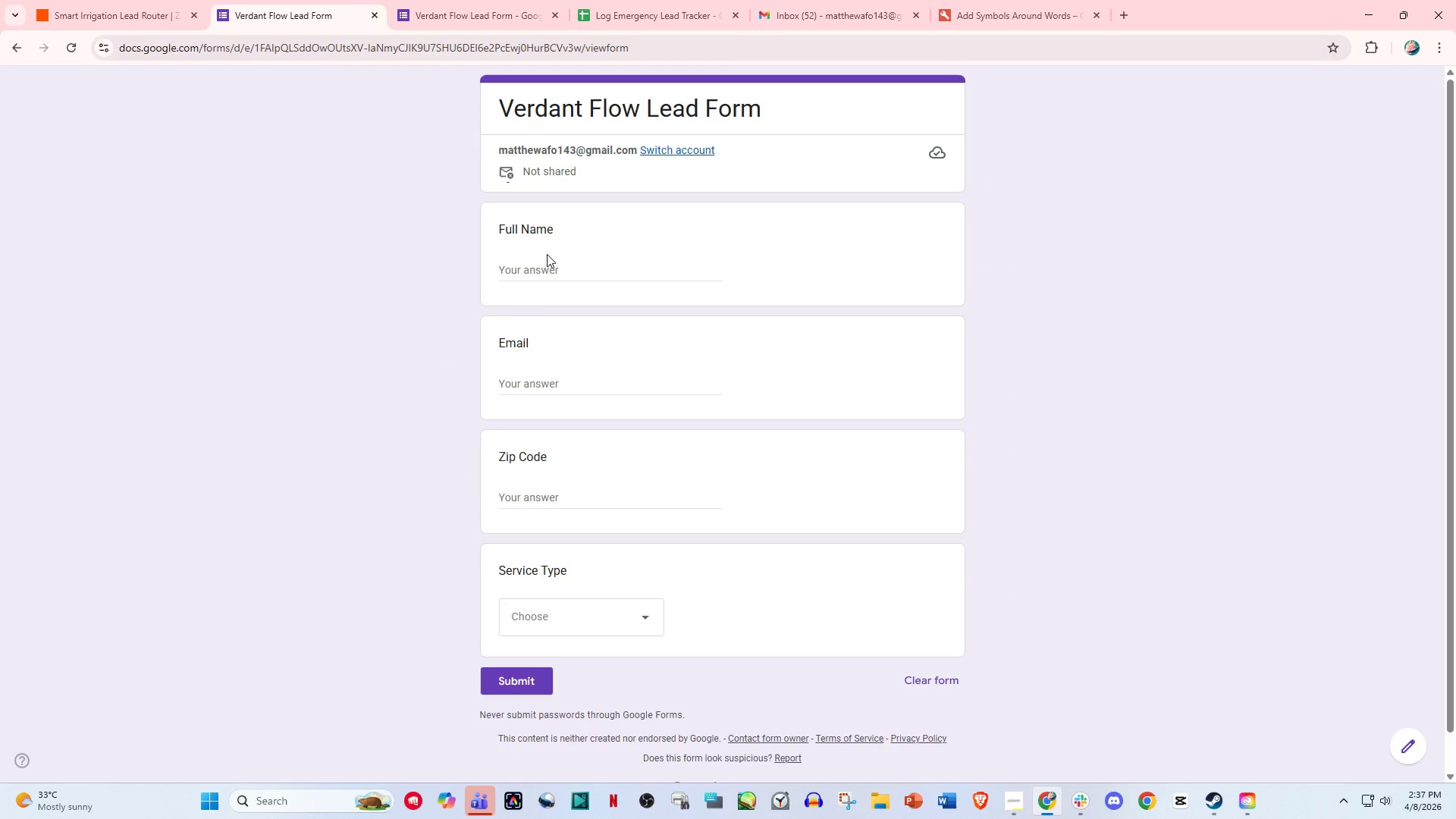 
left_click([550, 269])
 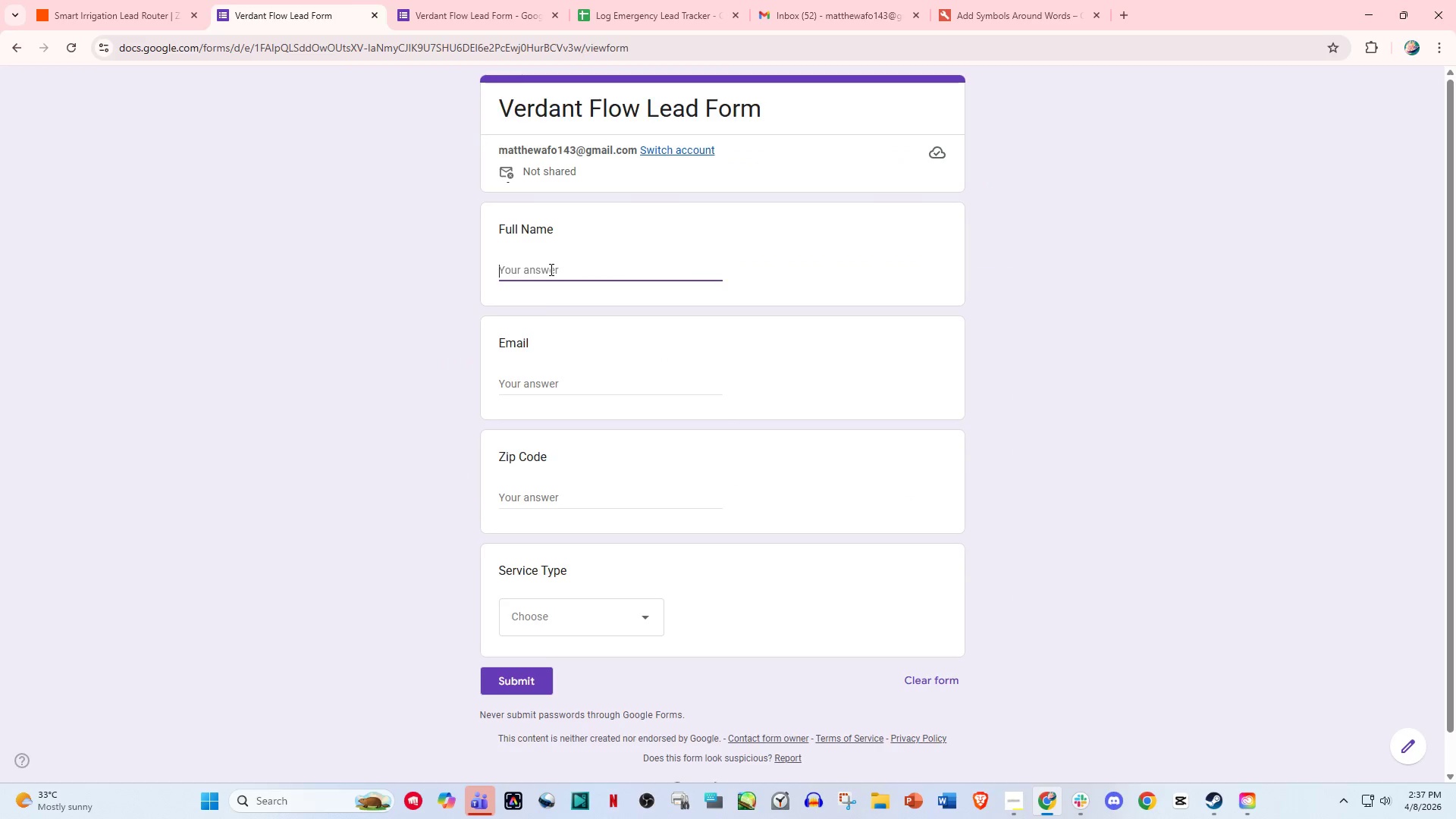 
type(mari)
key(Backspace)
key(Backspace)
key(Backspace)
key(Backspace)
type(mA)
key(Backspace)
key(Backspace)
type(mA)
key(Backspace)
key(Backspace)
type(Maria Santos)
 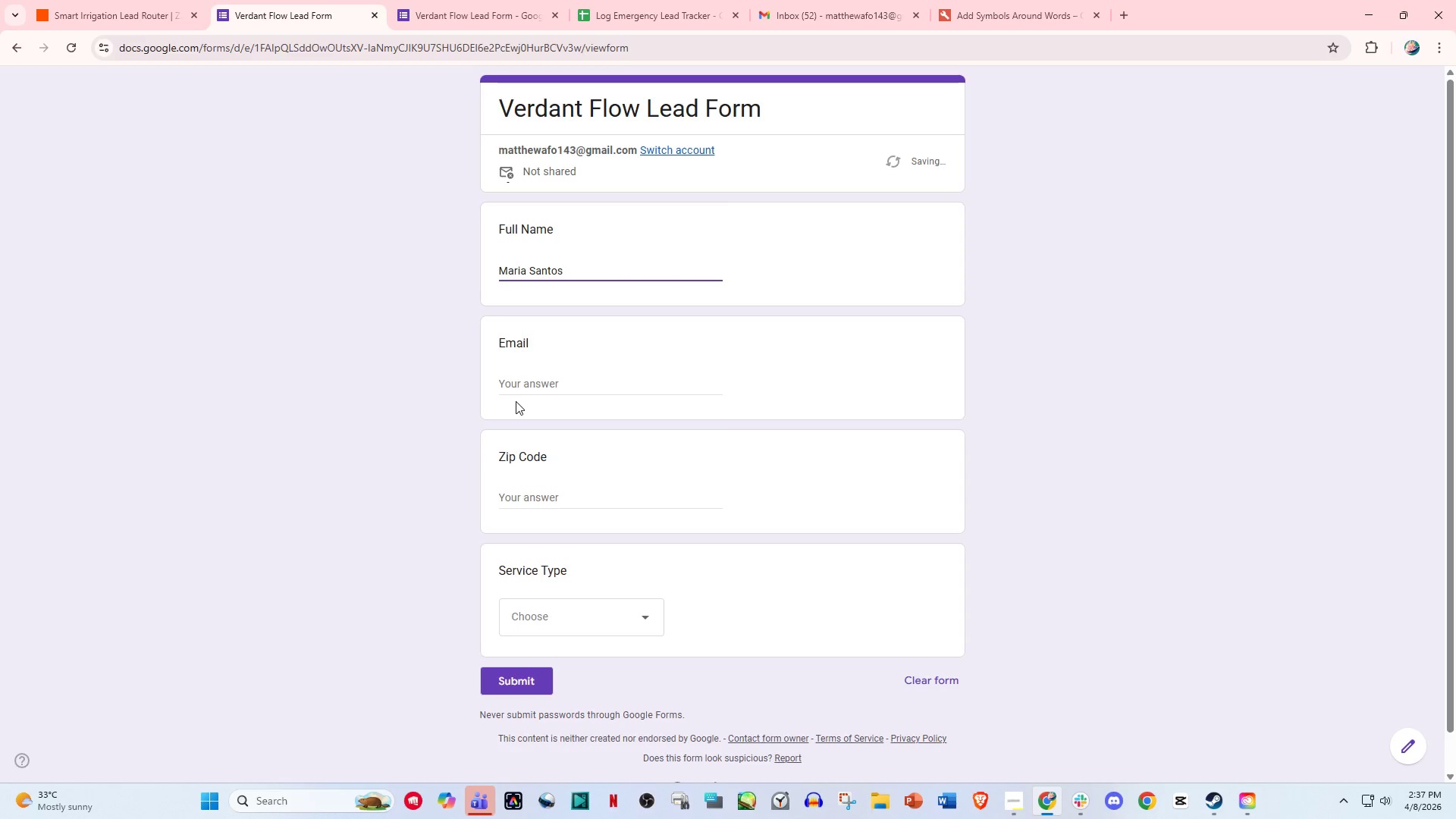 
double_click([532, 376])
 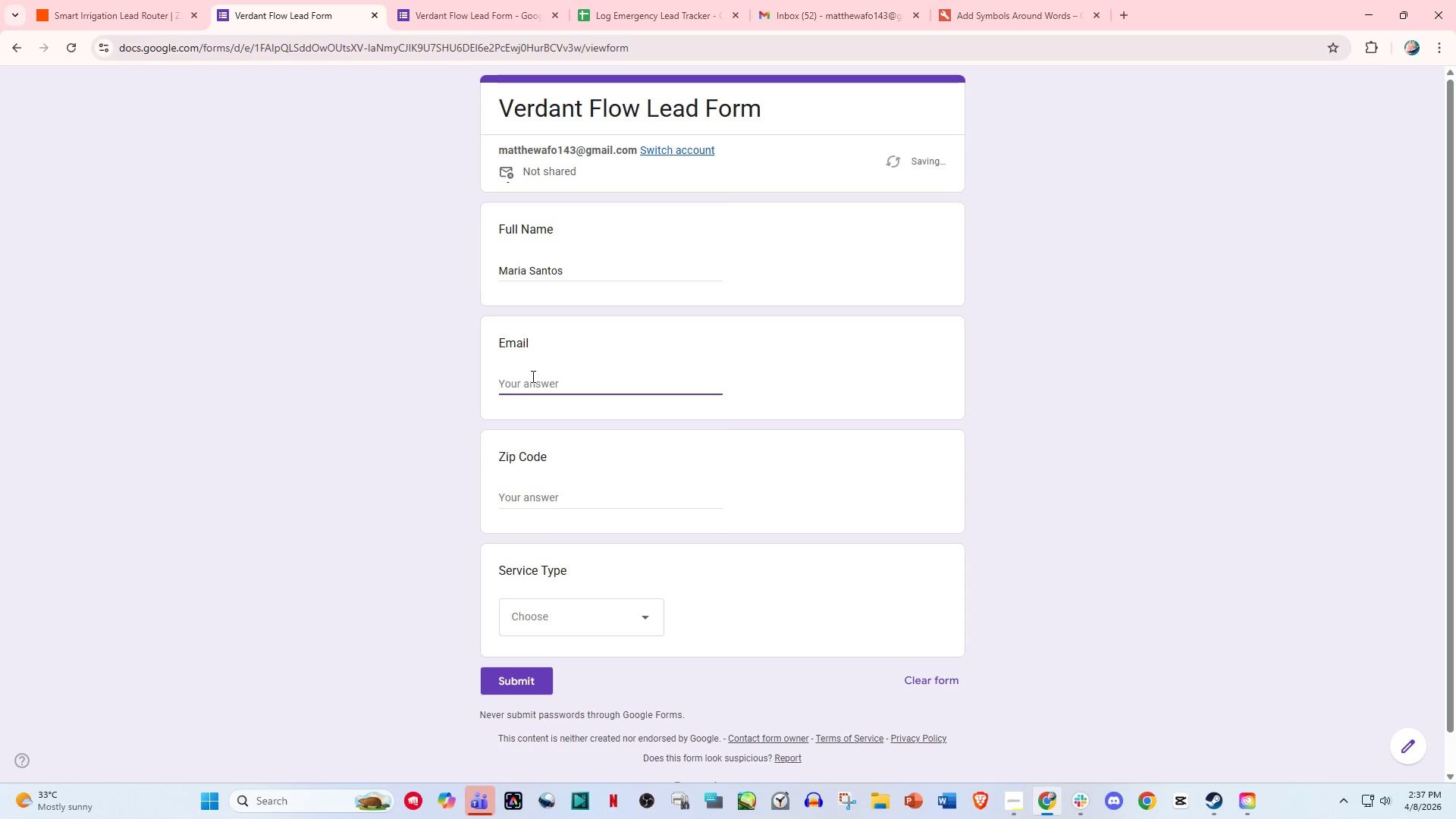 
type(mari)
 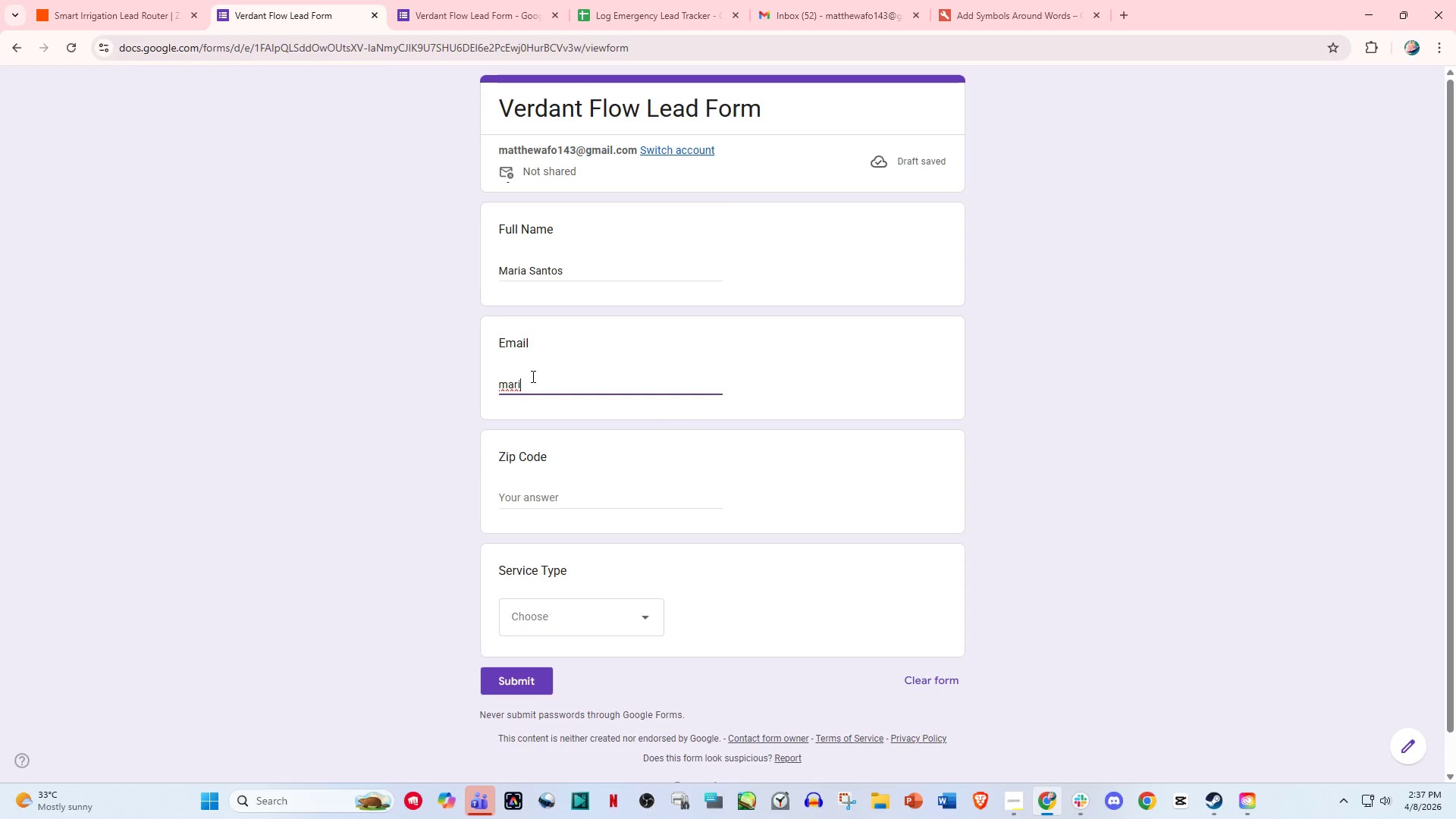 
type(a.san)
 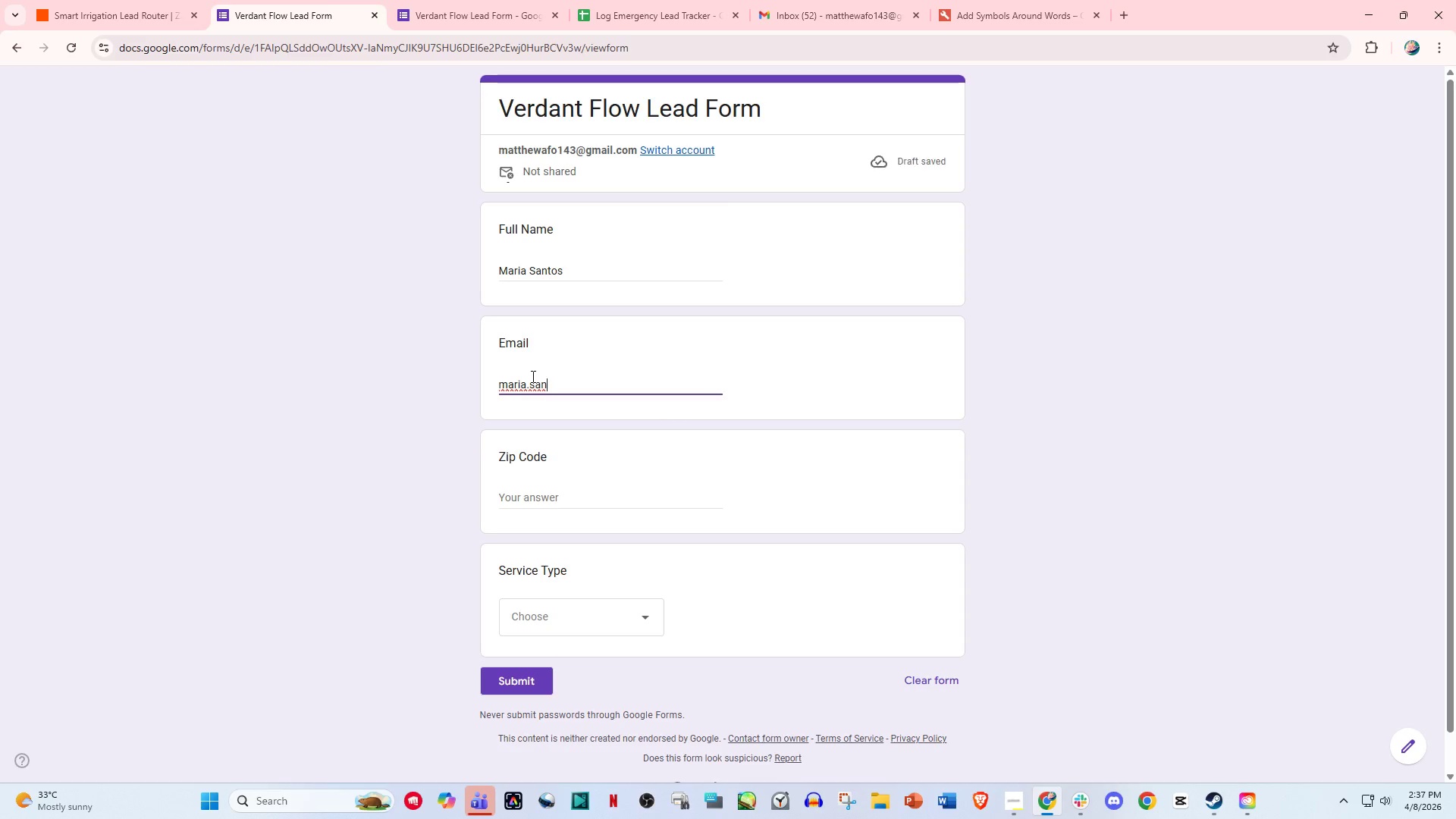 
type(tos@gmail.com)
 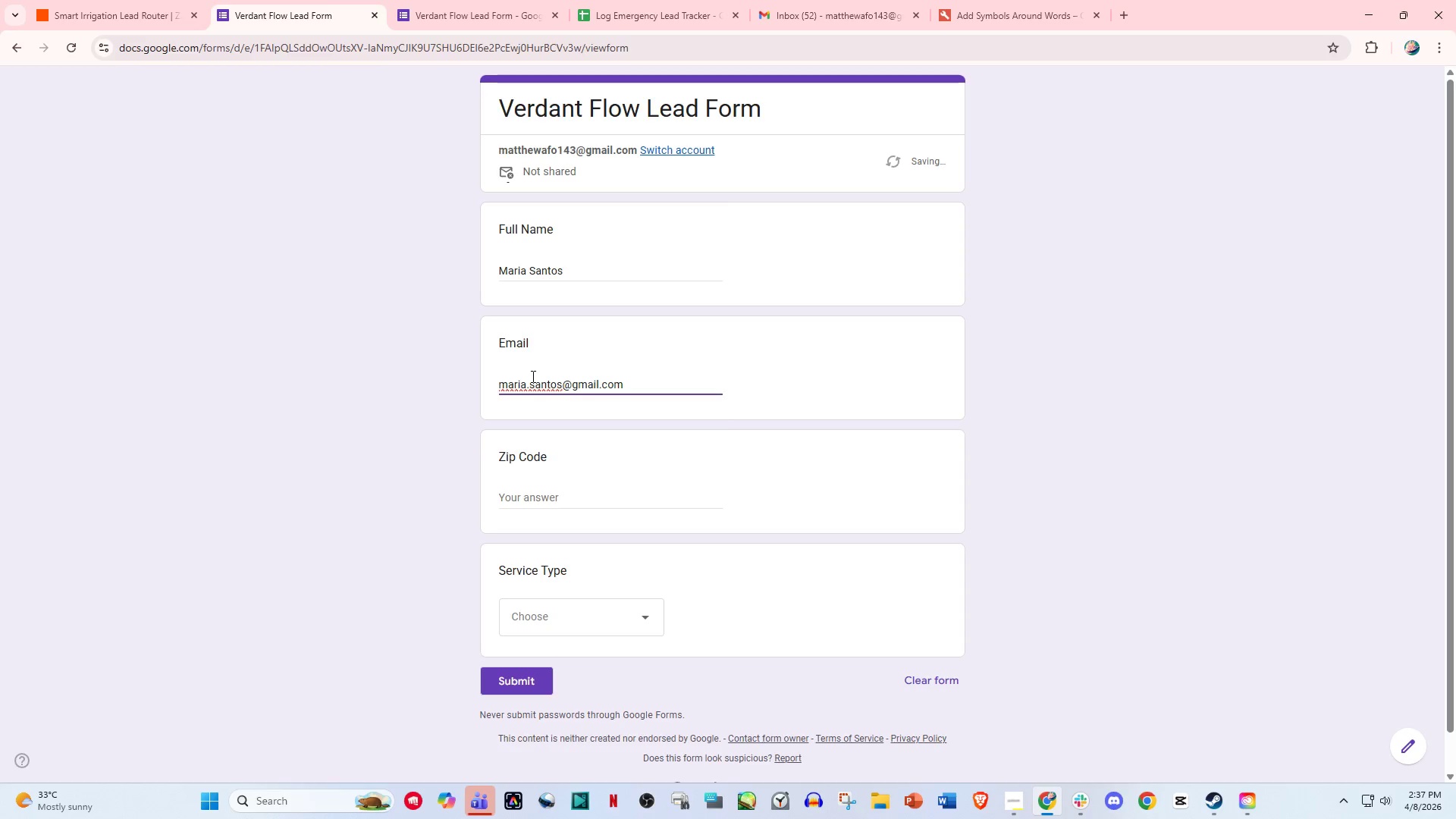 
double_click([538, 496])
 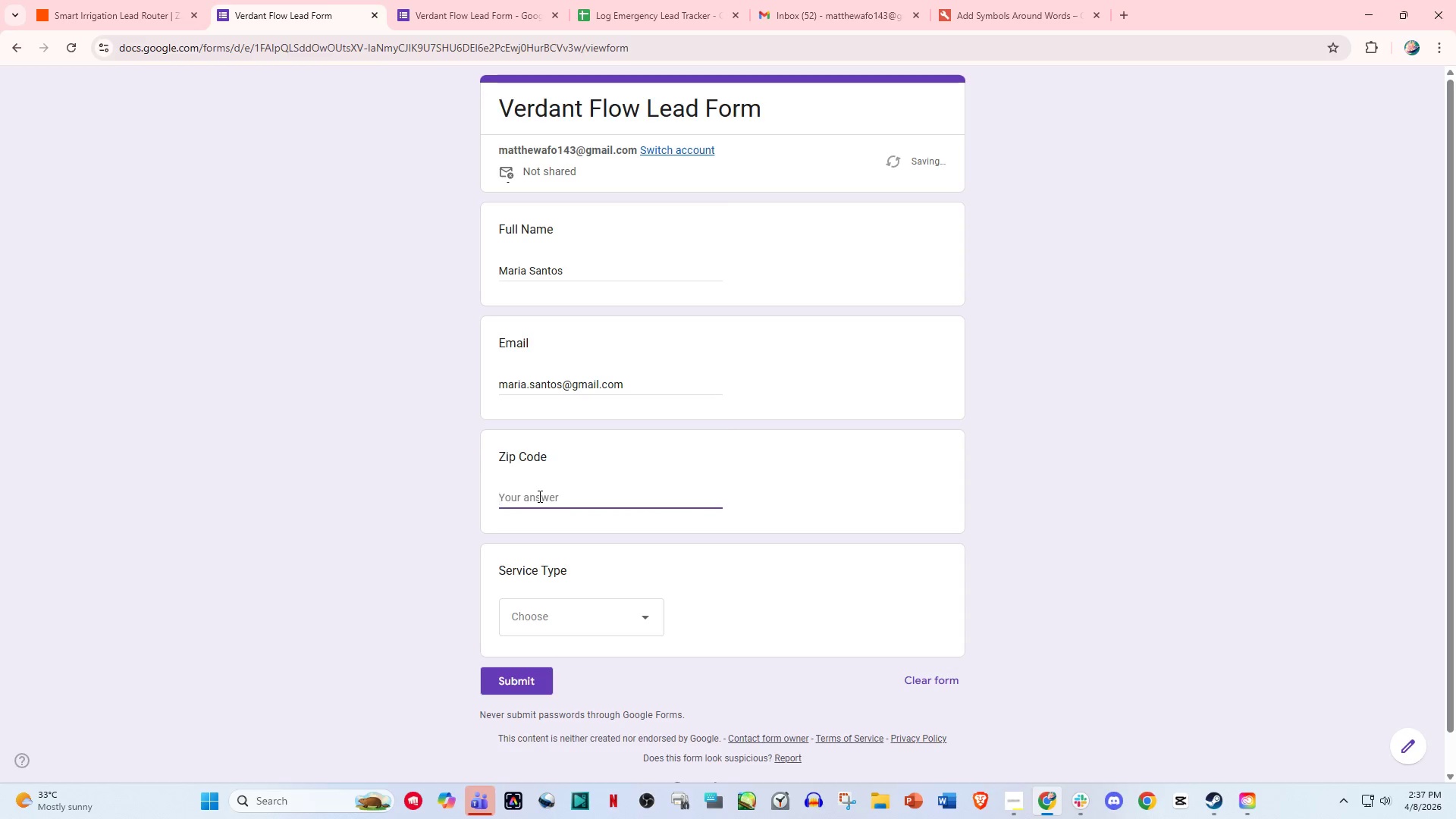 
key(Numpad9)
 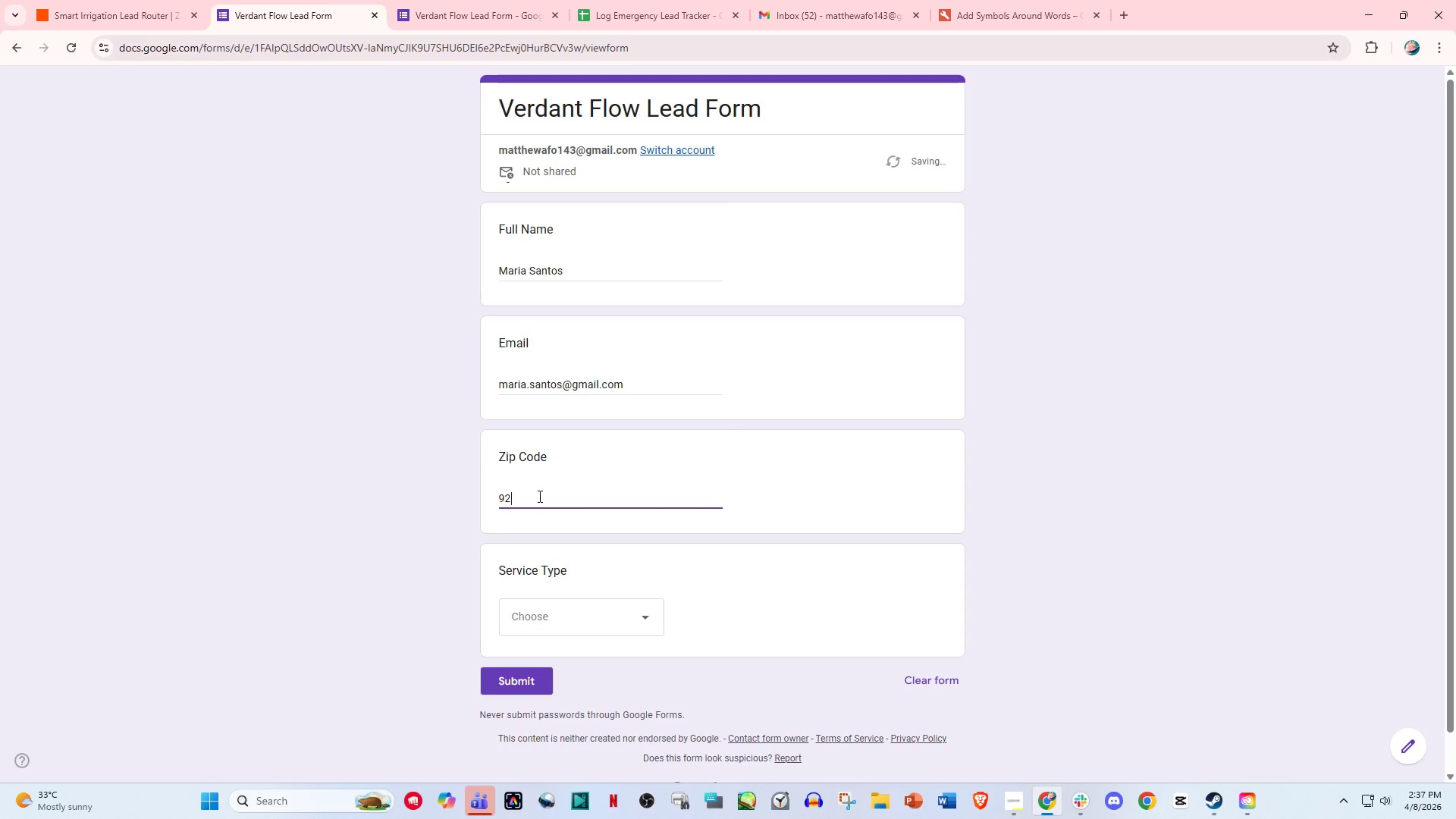 
key(Numpad2)
 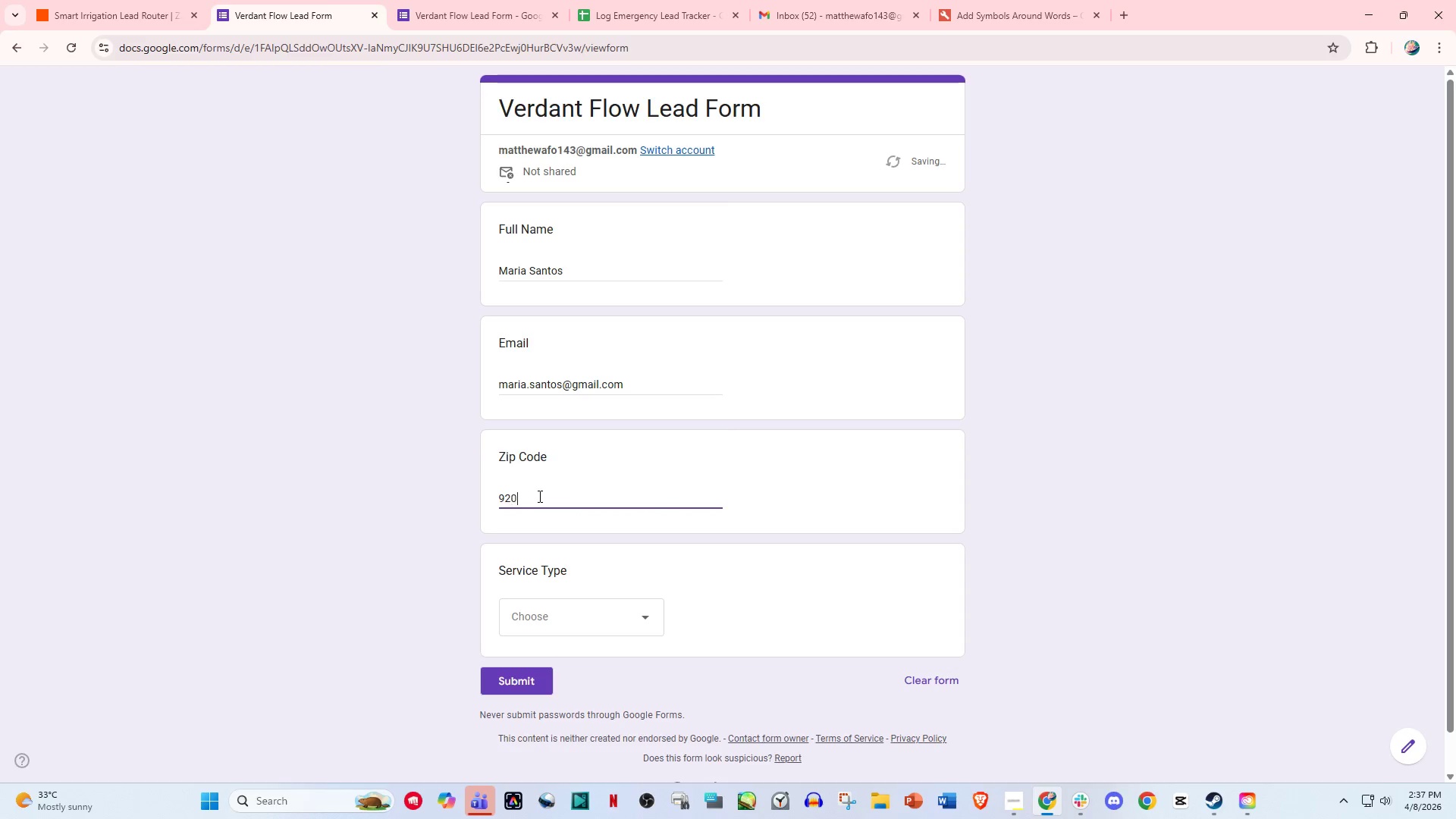 
key(Numpad0)
 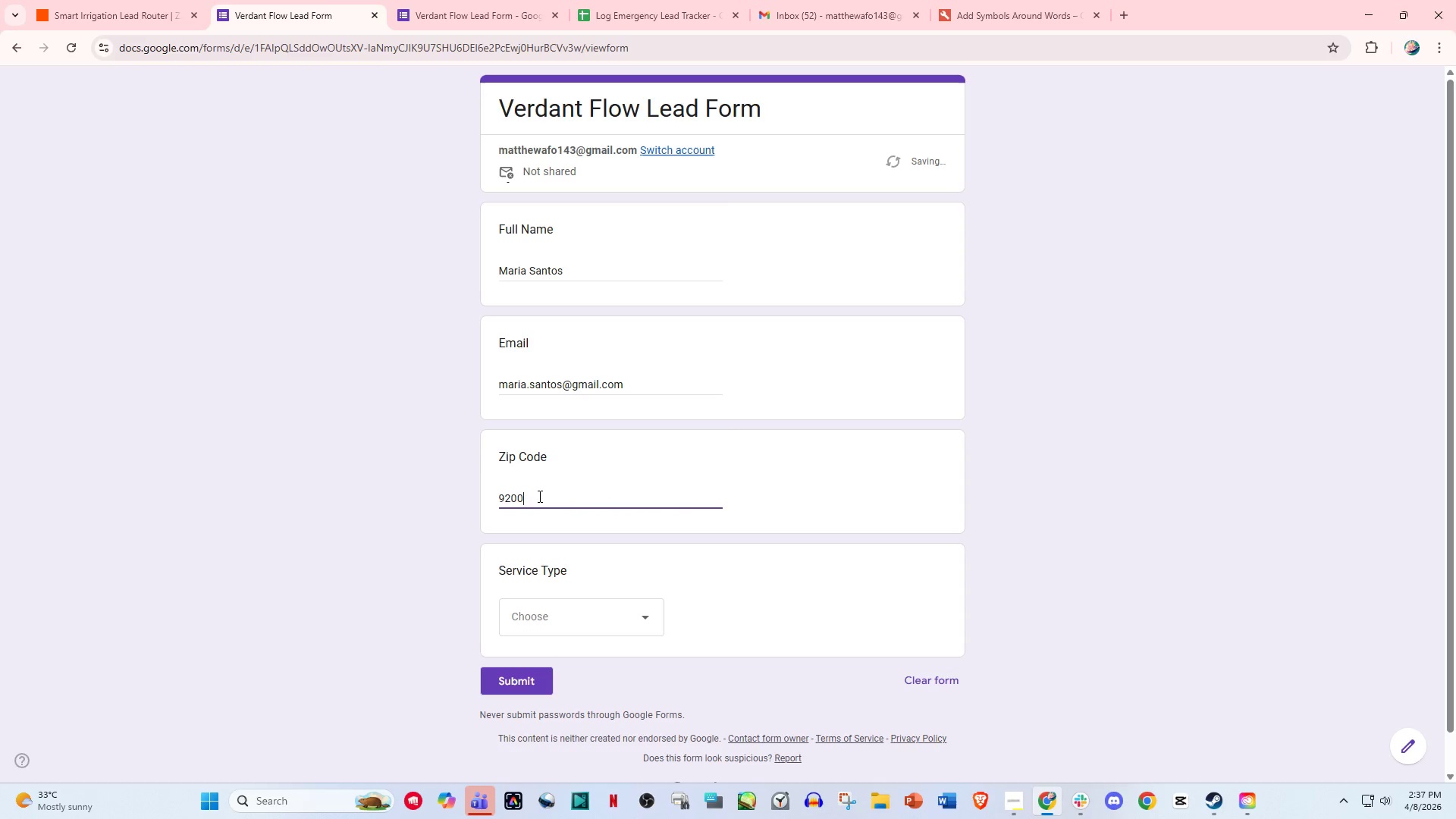 
key(Numpad0)
 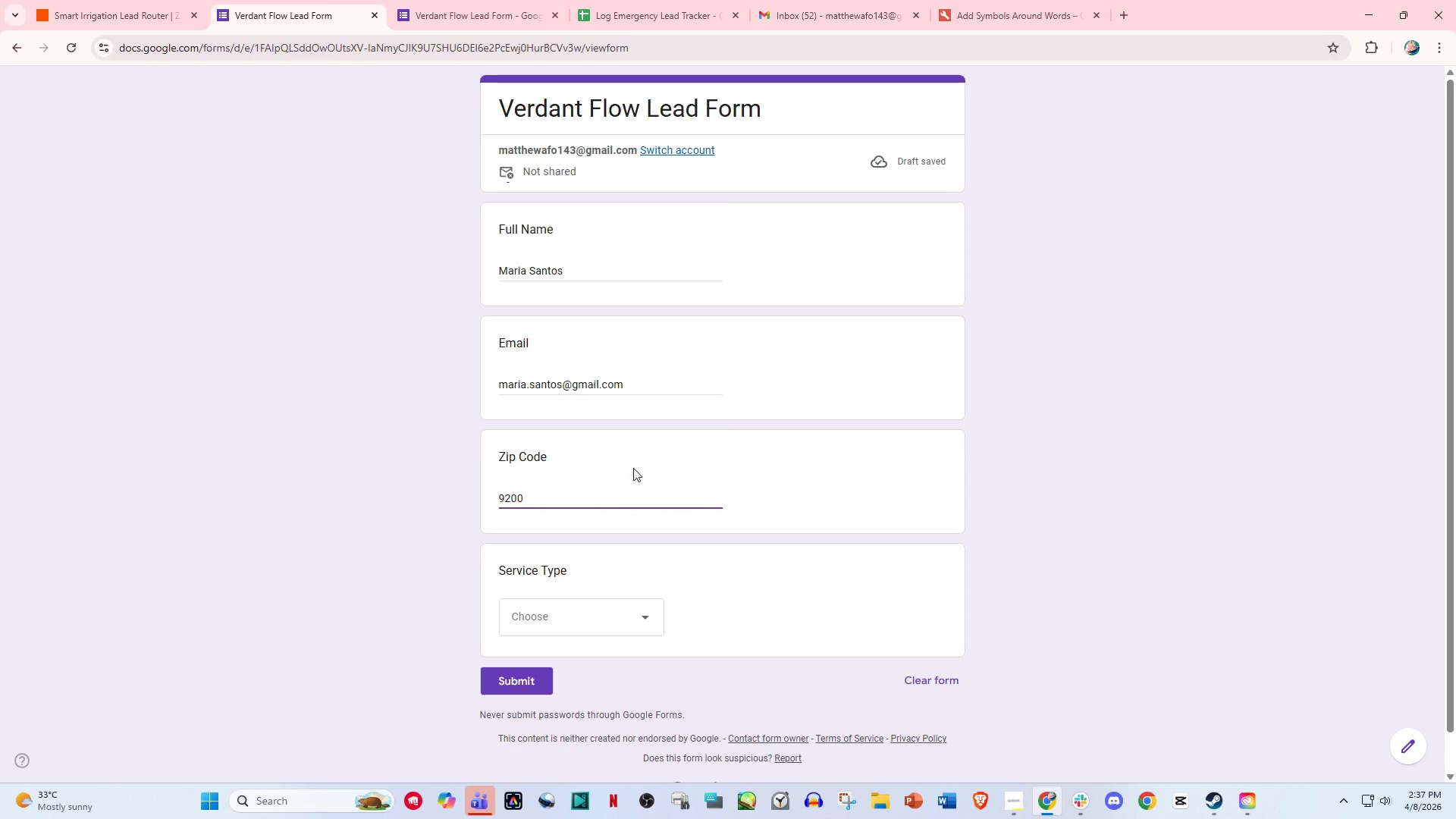 
scroll: coordinate [626, 506], scroll_direction: down, amount: 1.0
 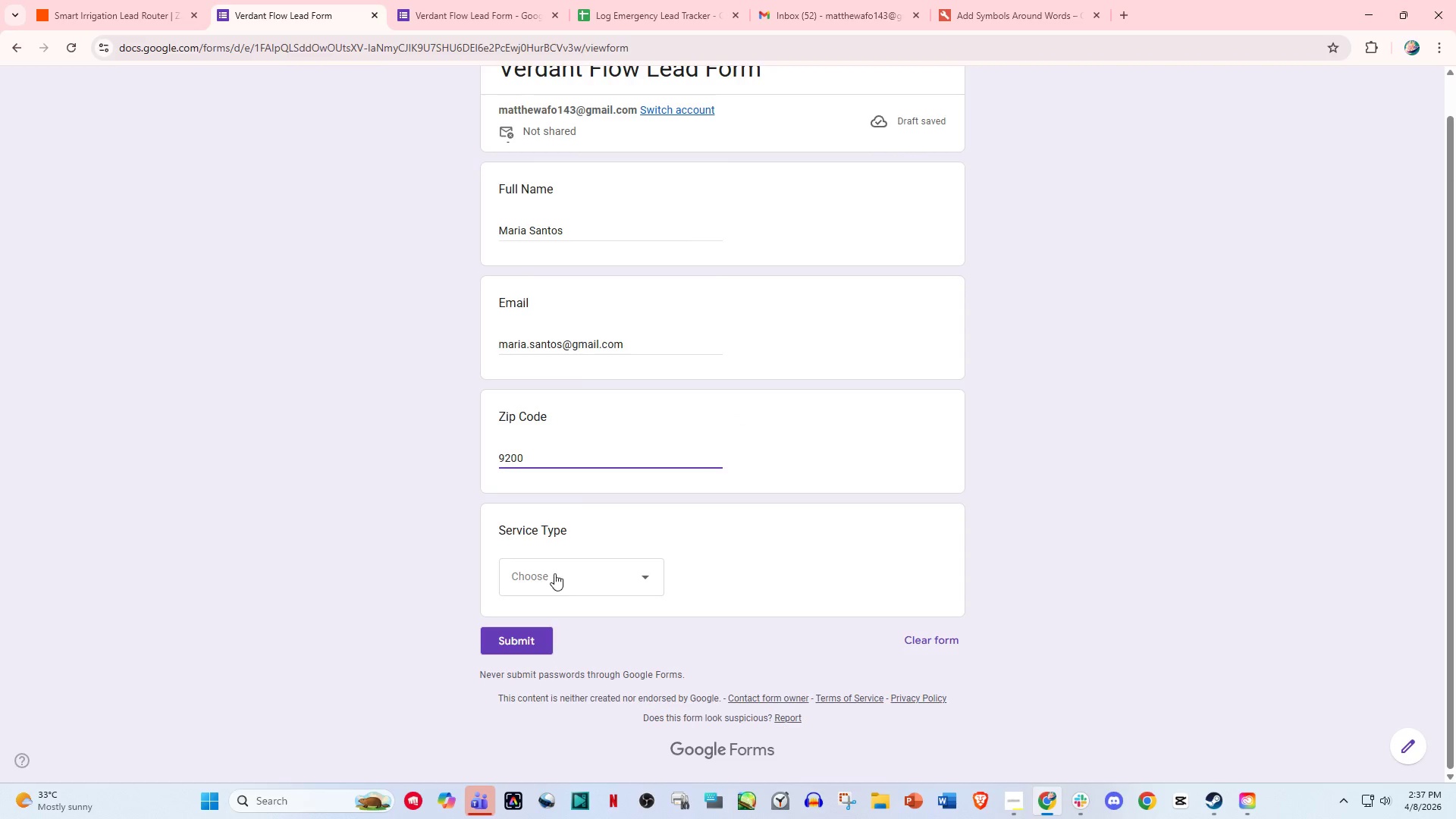 
left_click([554, 572])
 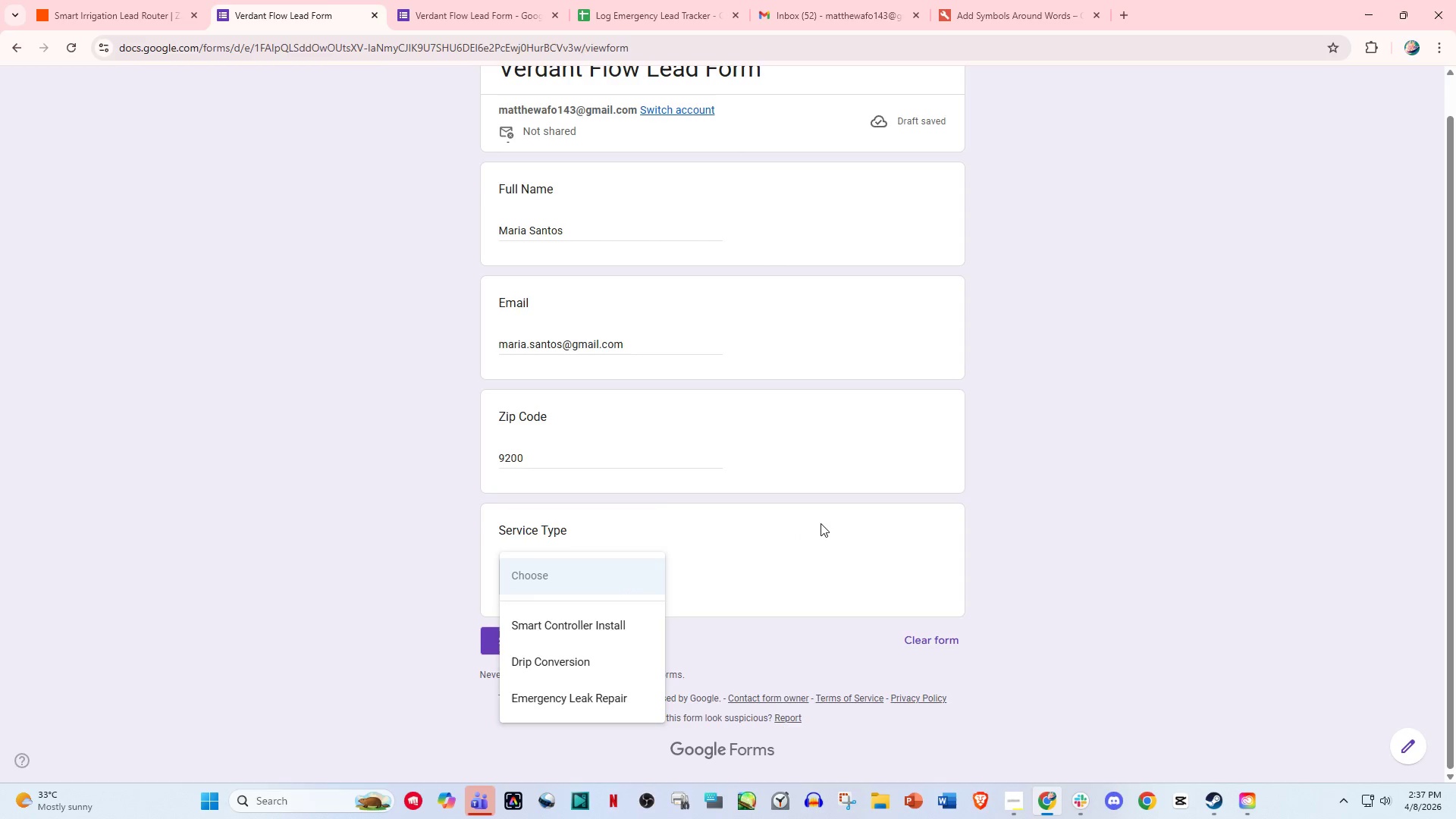 
wait(14.38)
 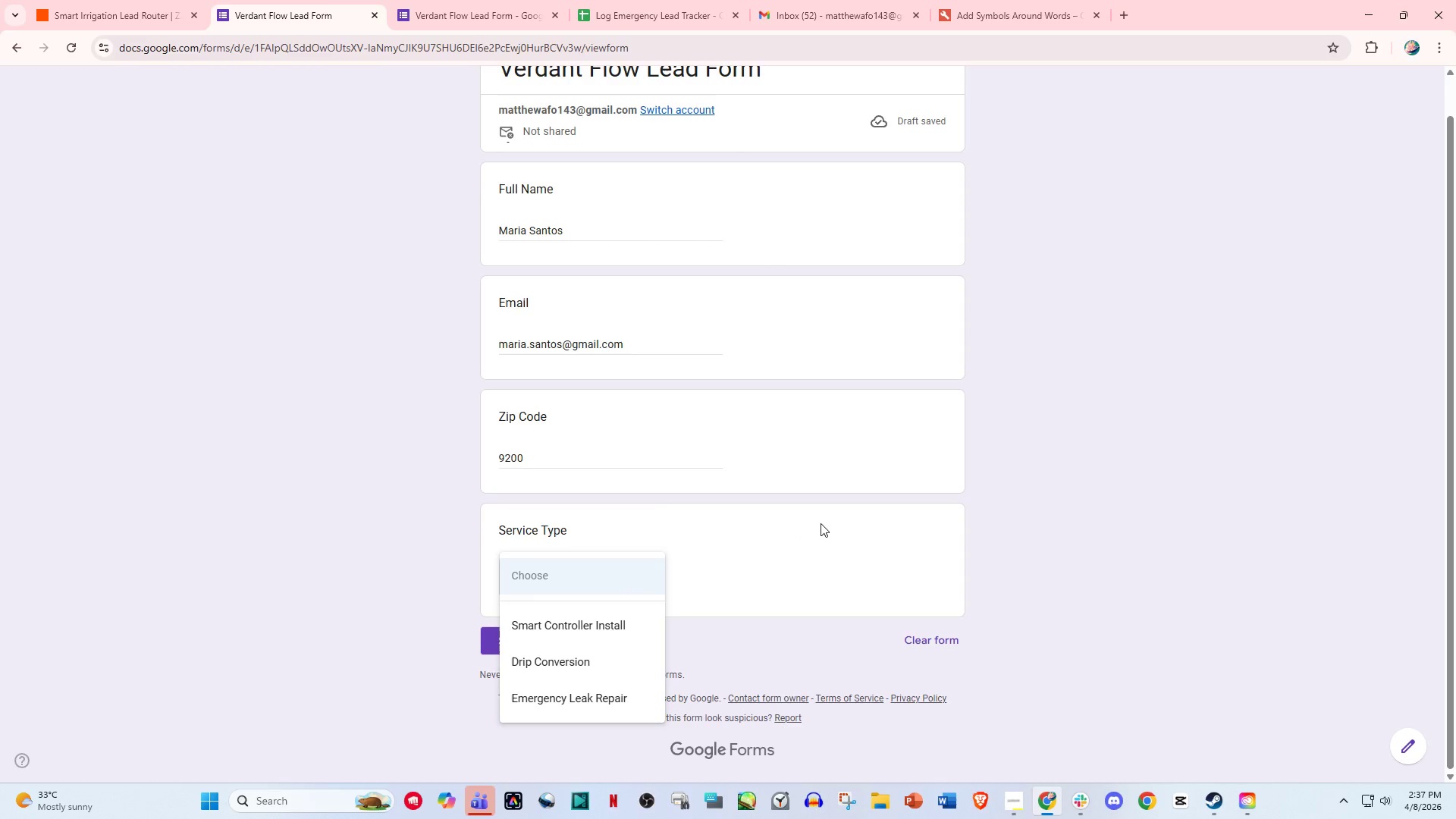 
left_click([588, 662])
 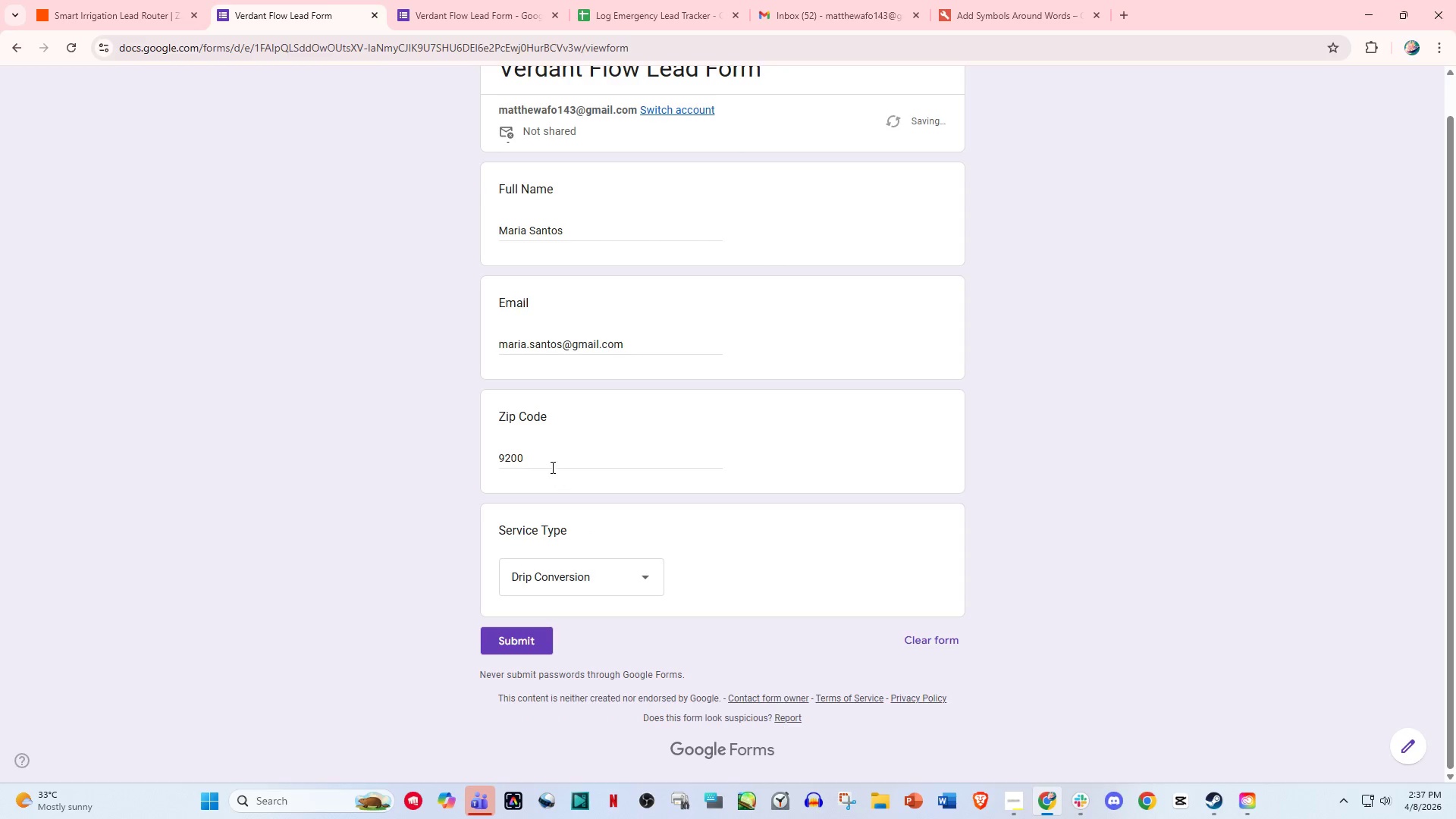 
left_click([551, 465])
 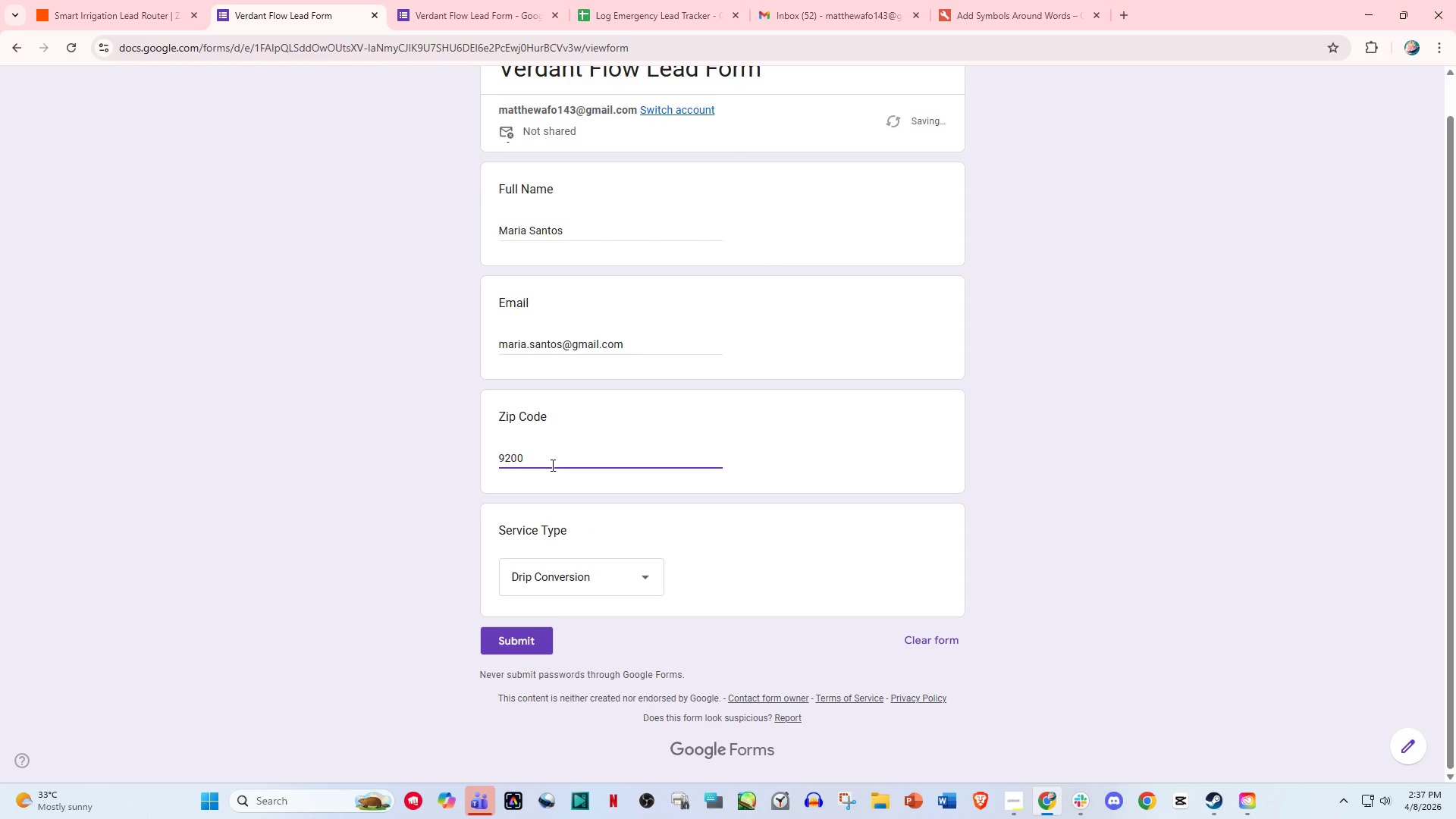 
key(Backspace)
 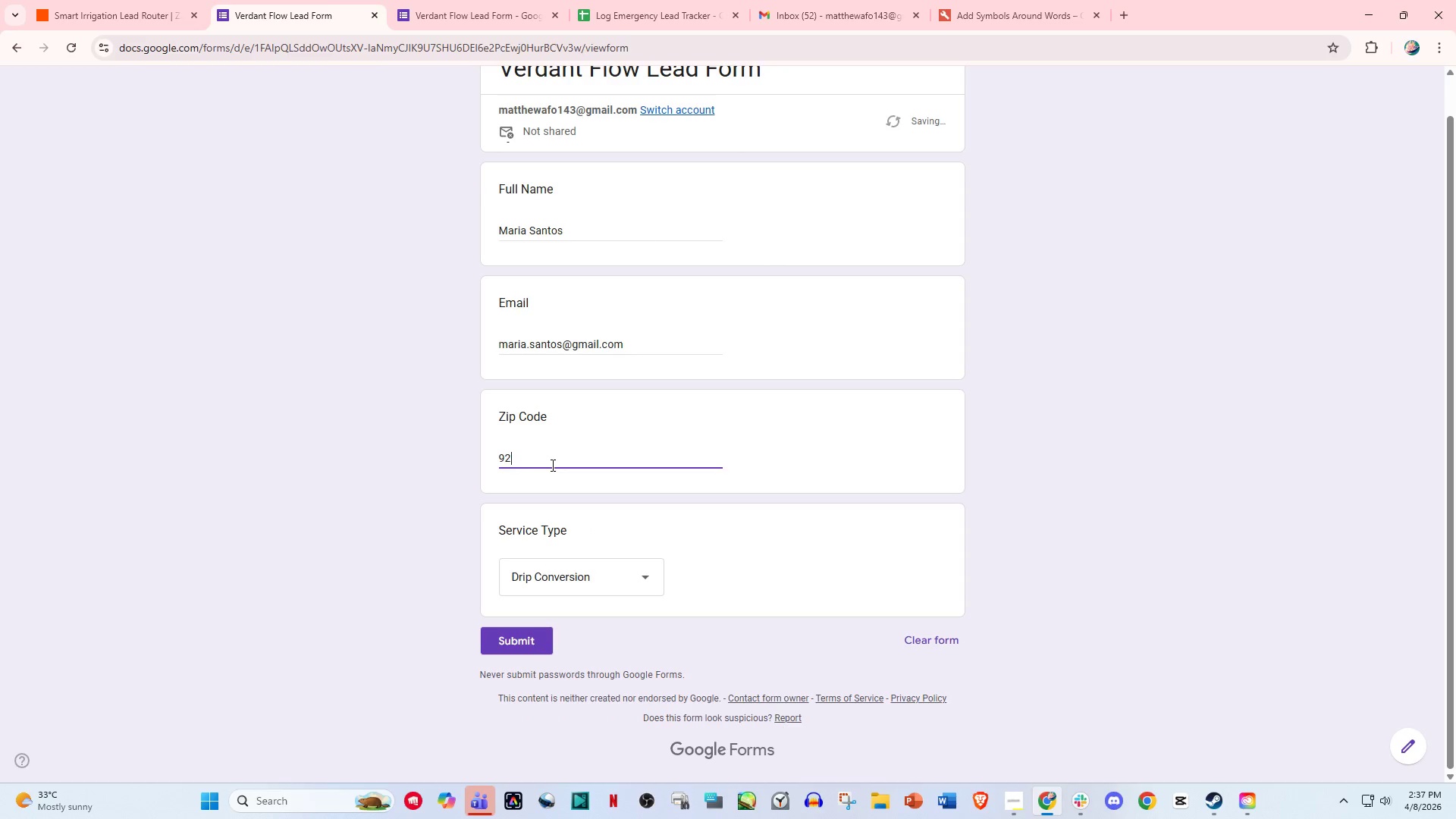 
key(Backspace)
 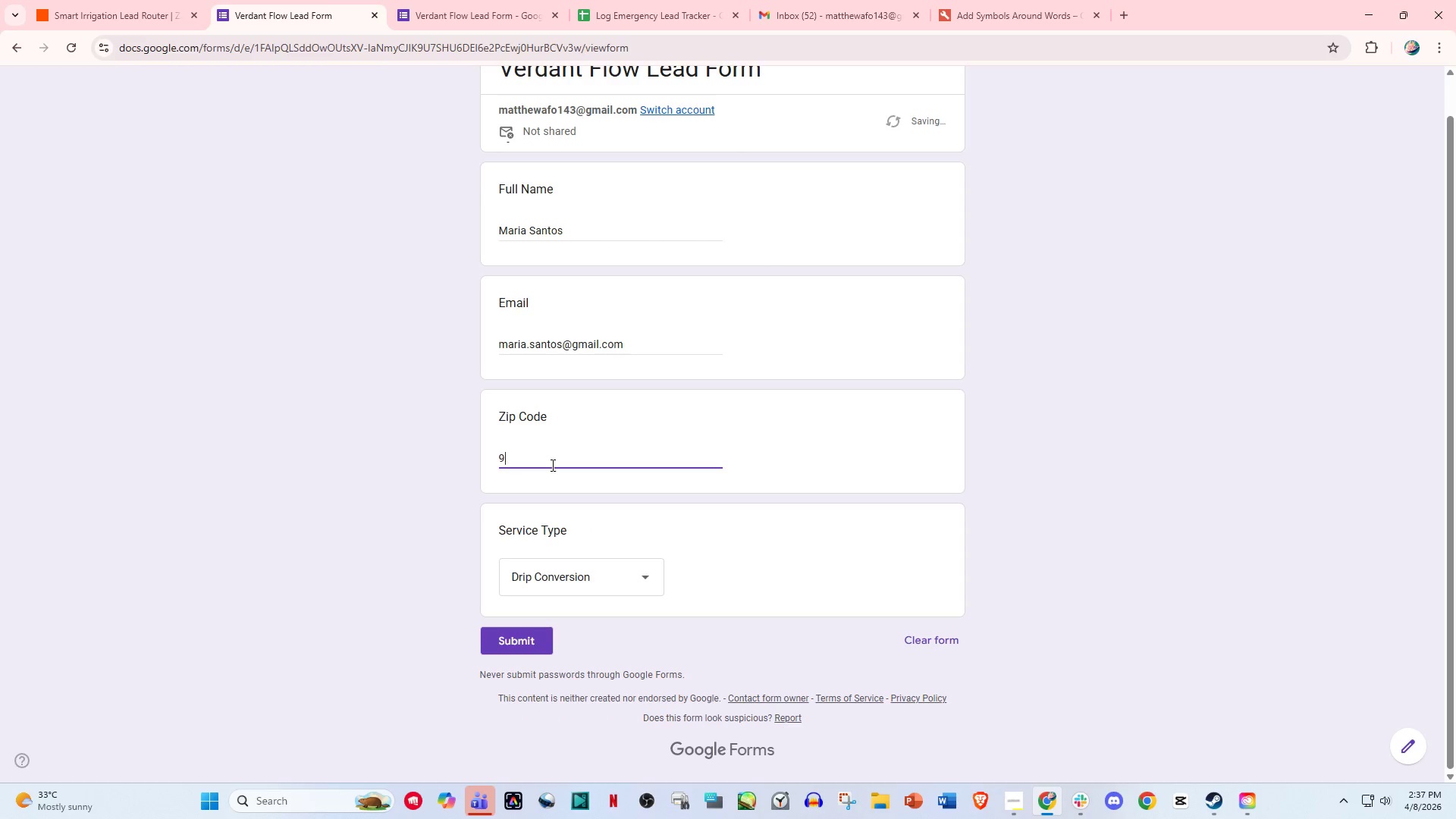 
key(Backspace)
 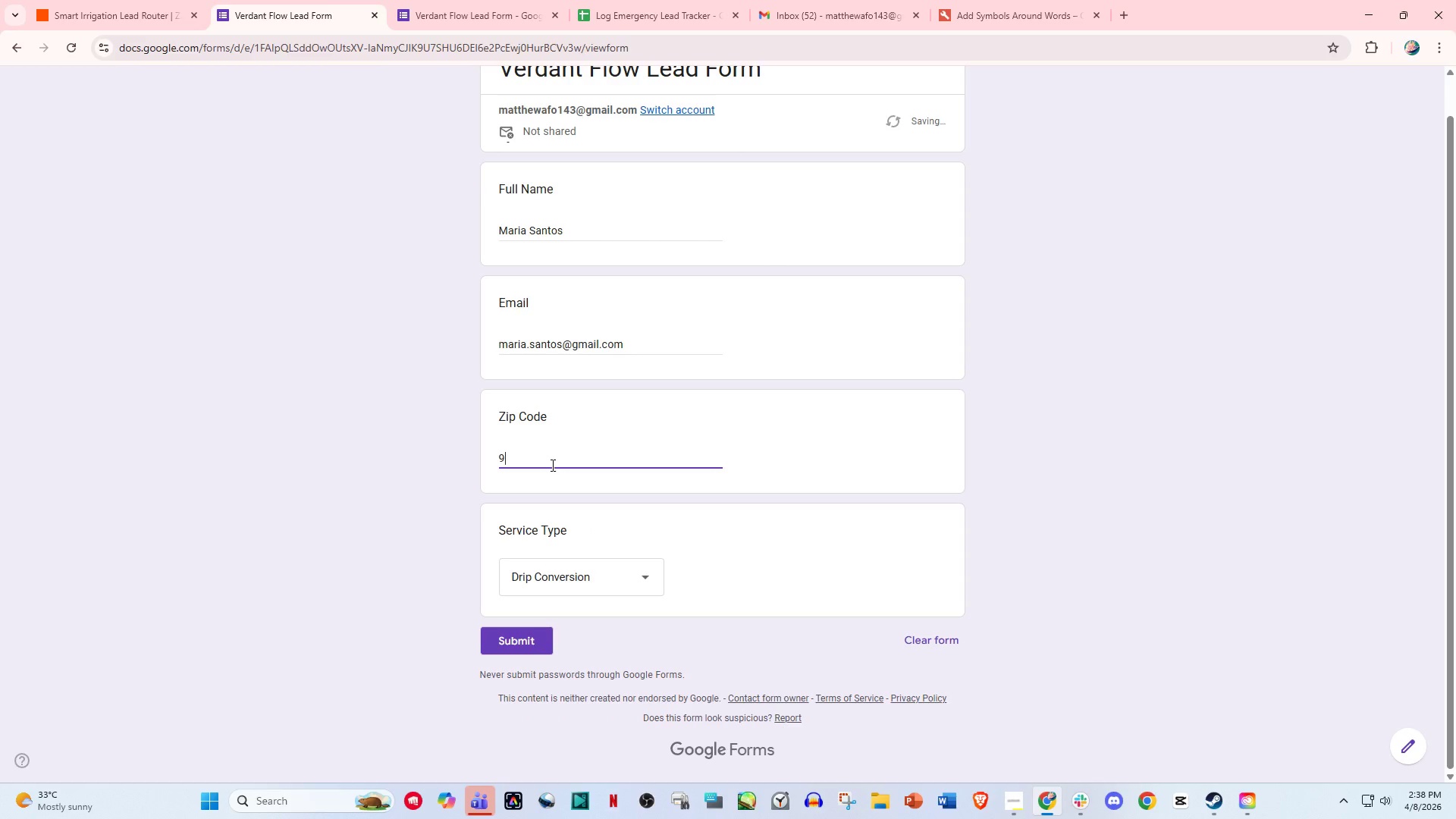 
key(Numpad0)
 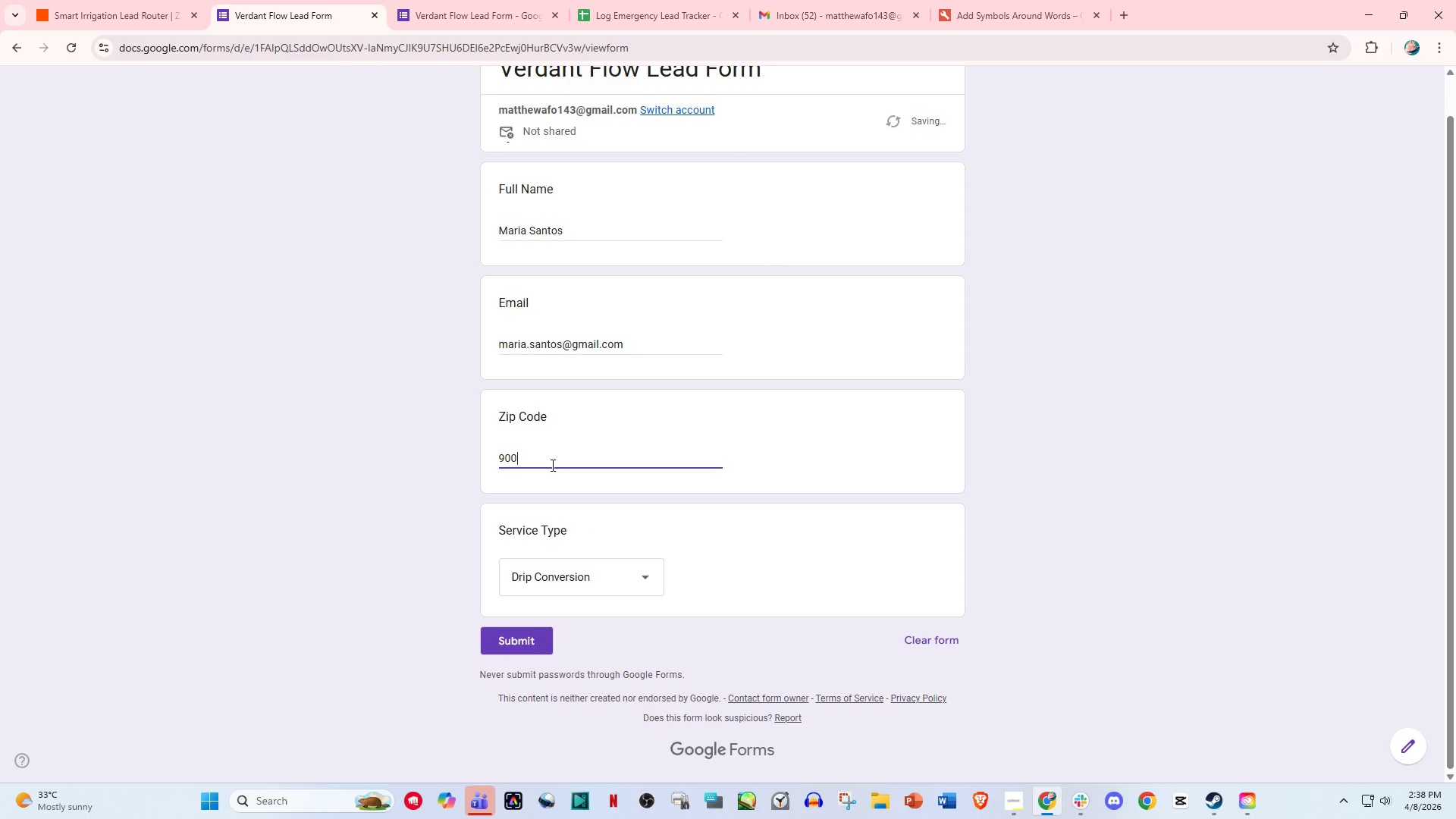 
key(Numpad0)
 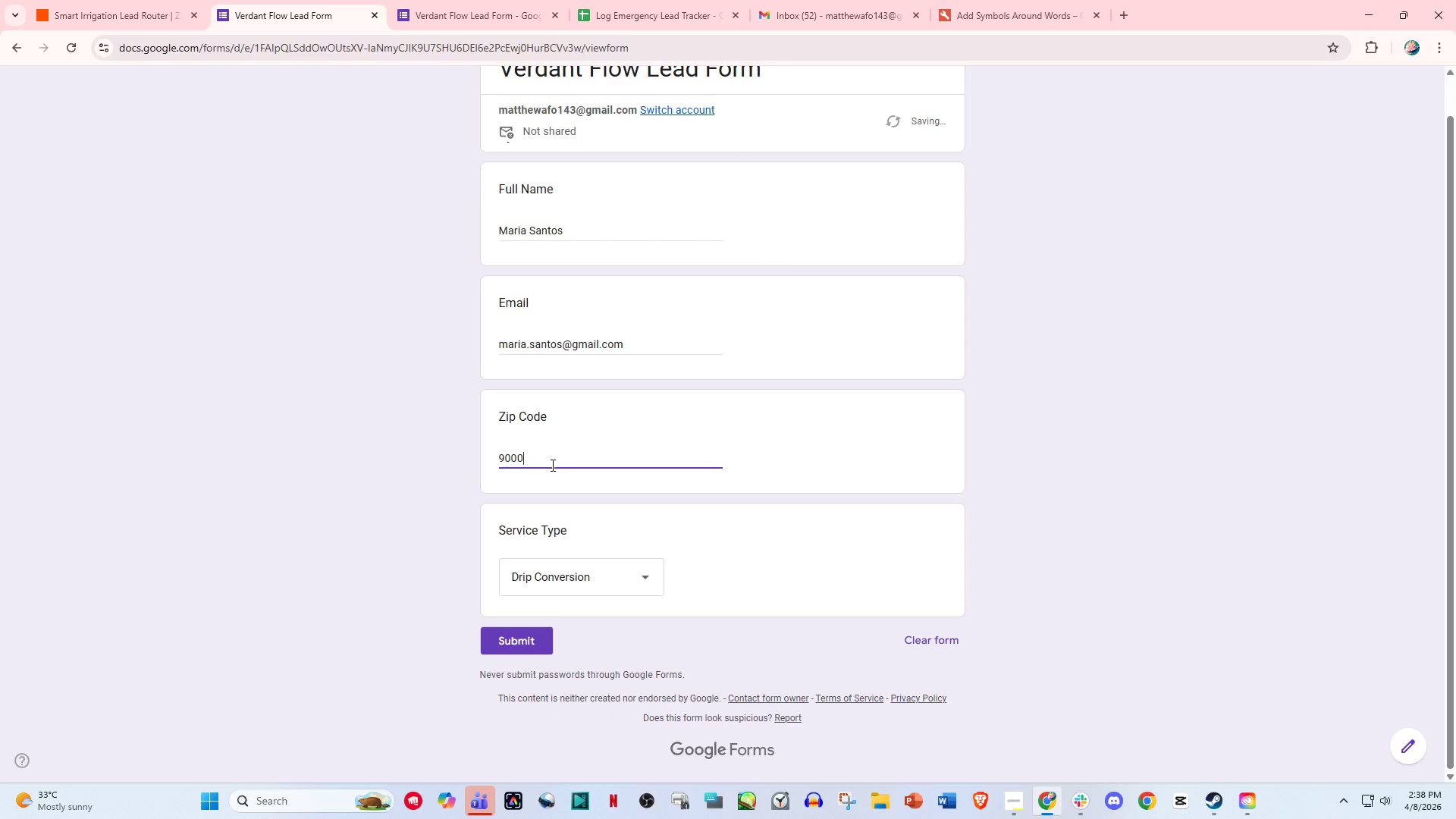 
key(Numpad0)
 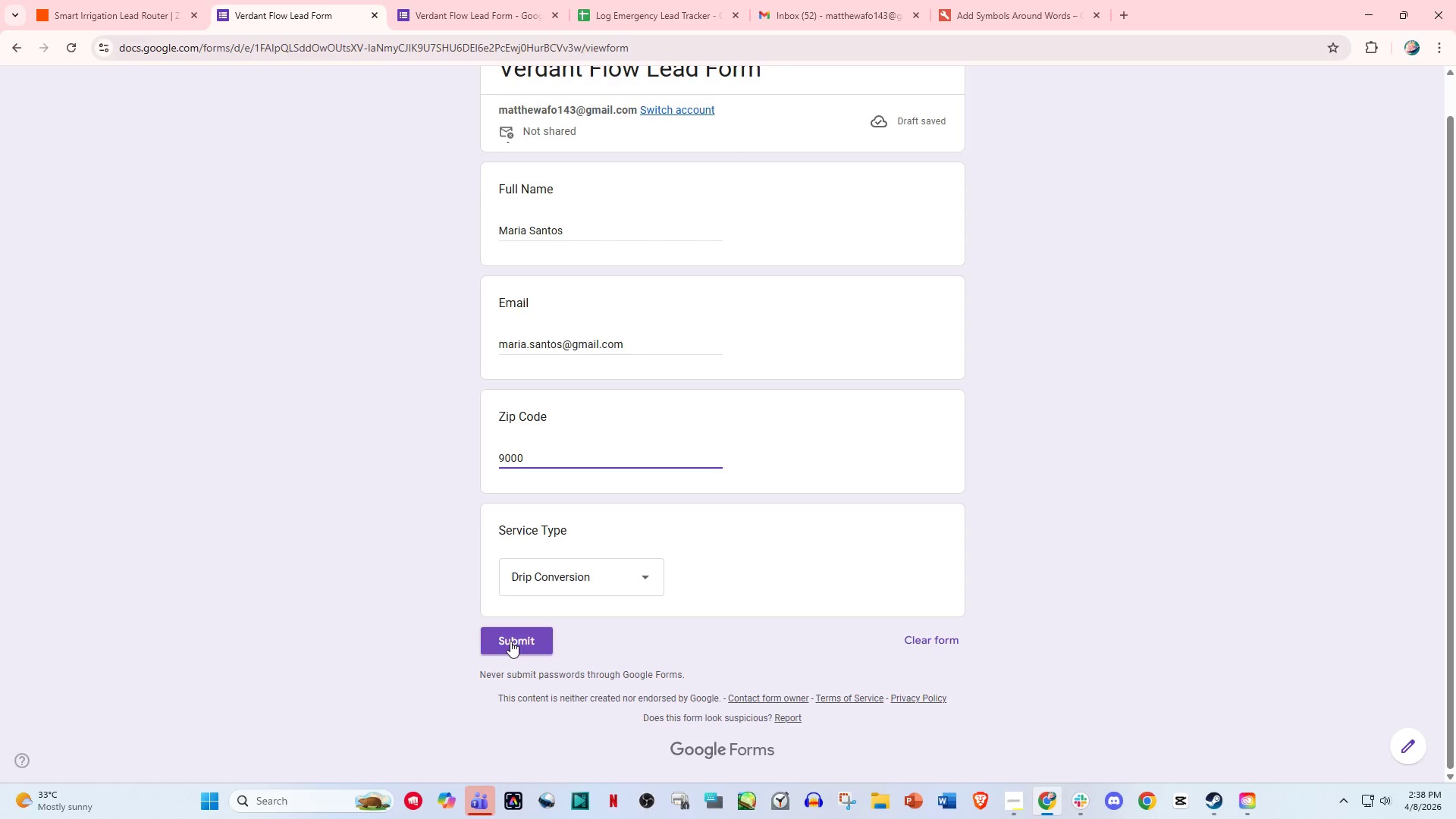 
left_click([510, 641])
 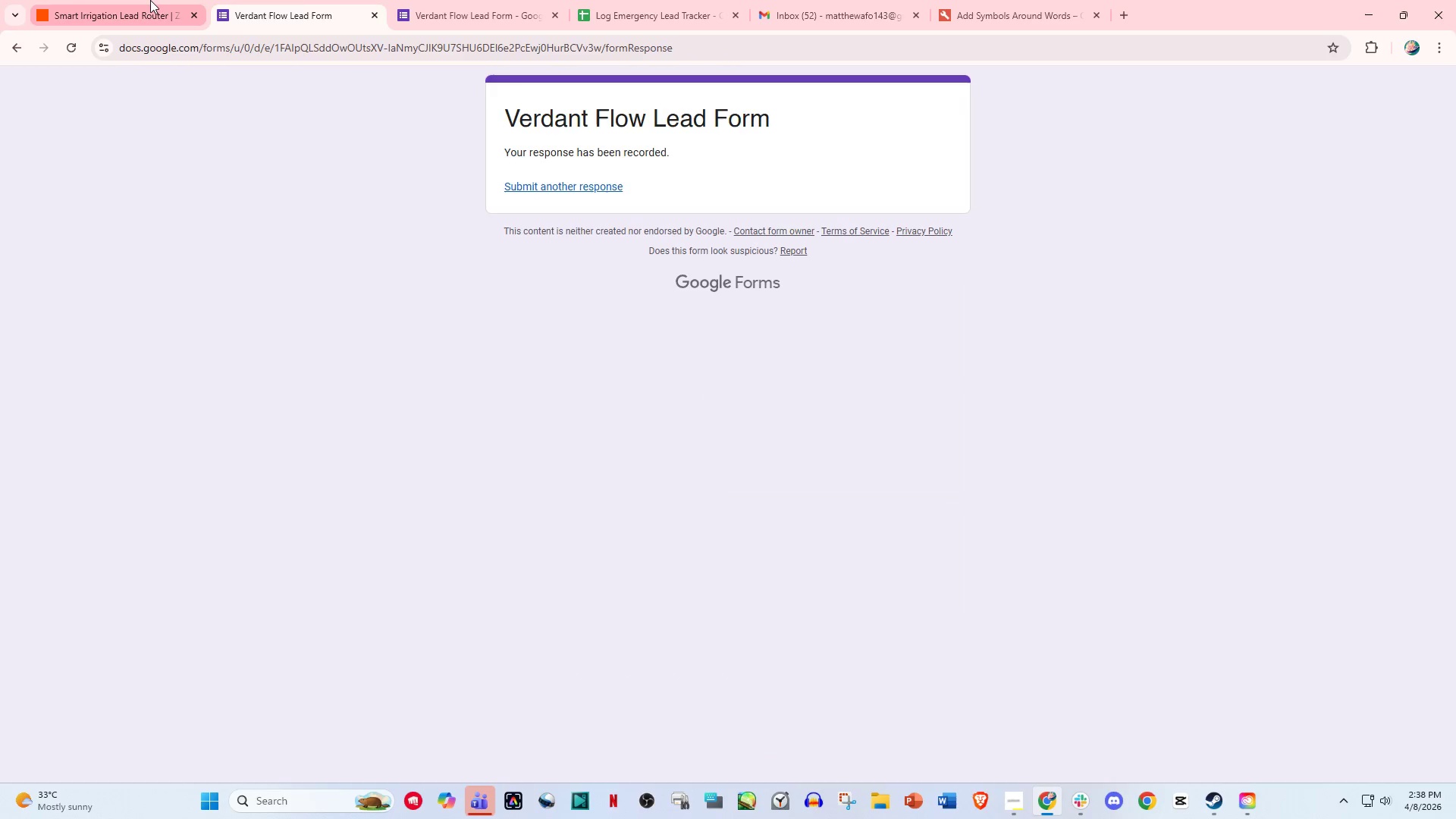 
left_click([150, 0])
 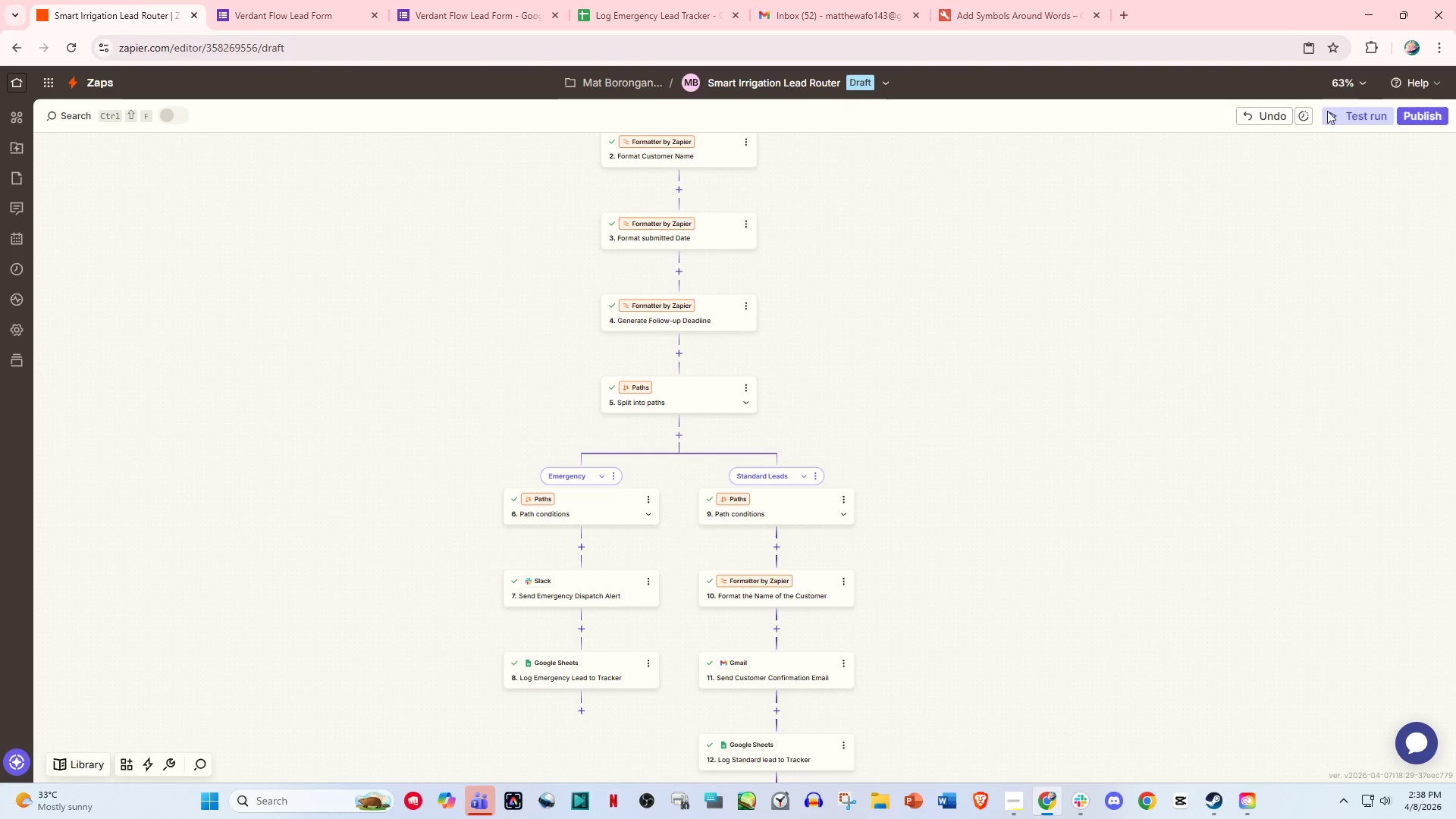 
left_click([1368, 108])
 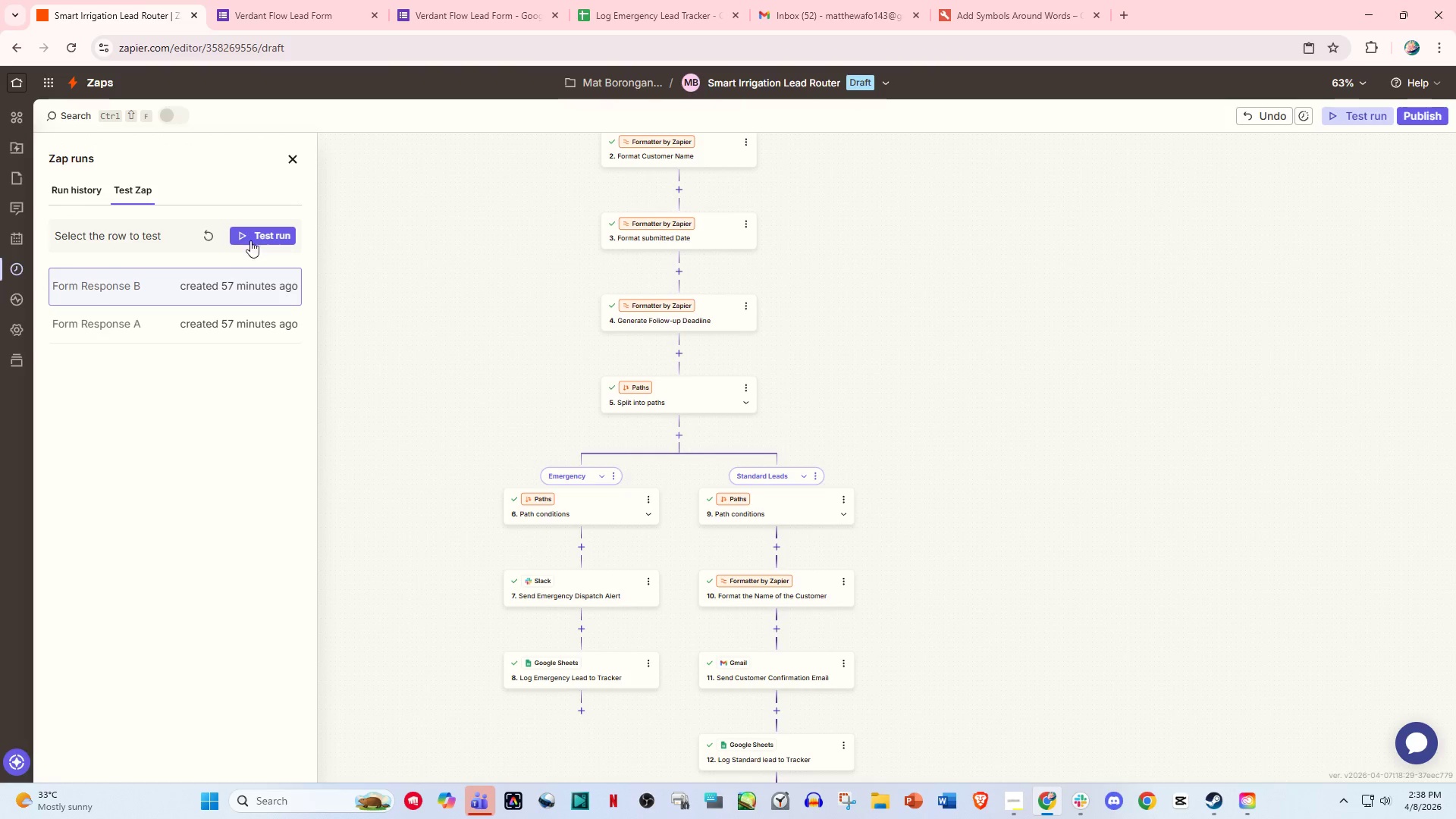 
left_click([201, 234])
 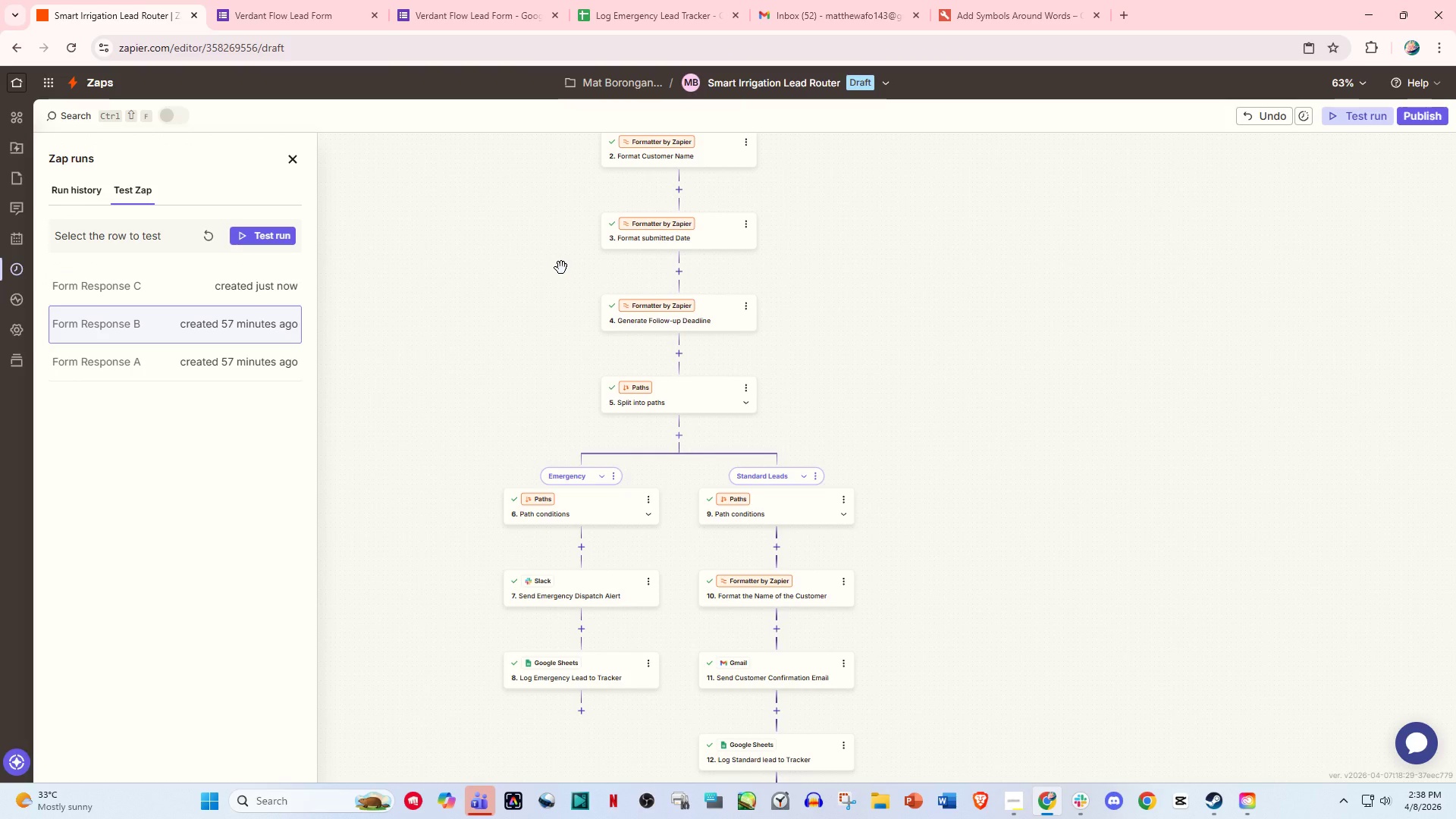 
wait(5.33)
 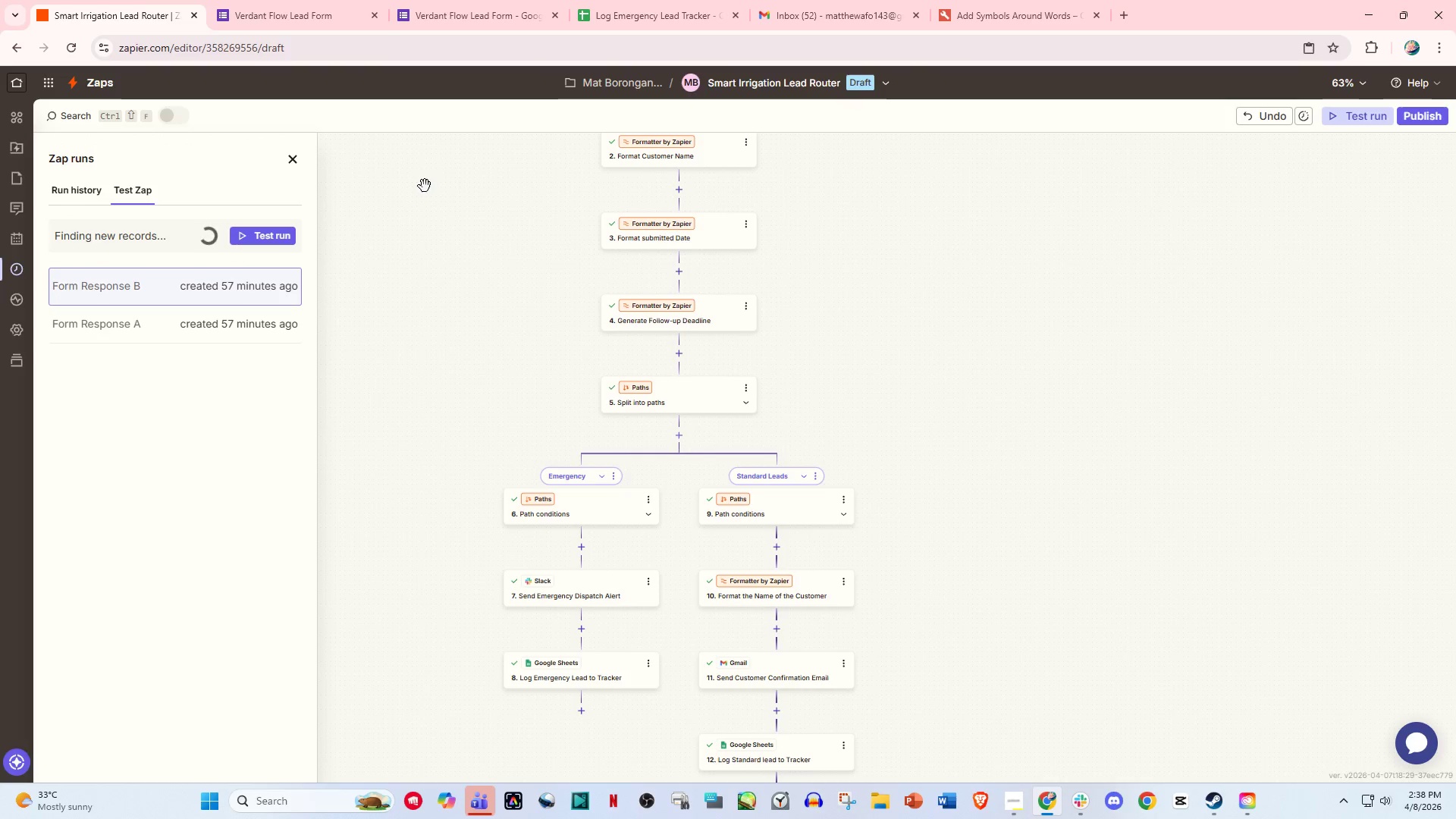 
left_click([177, 281])
 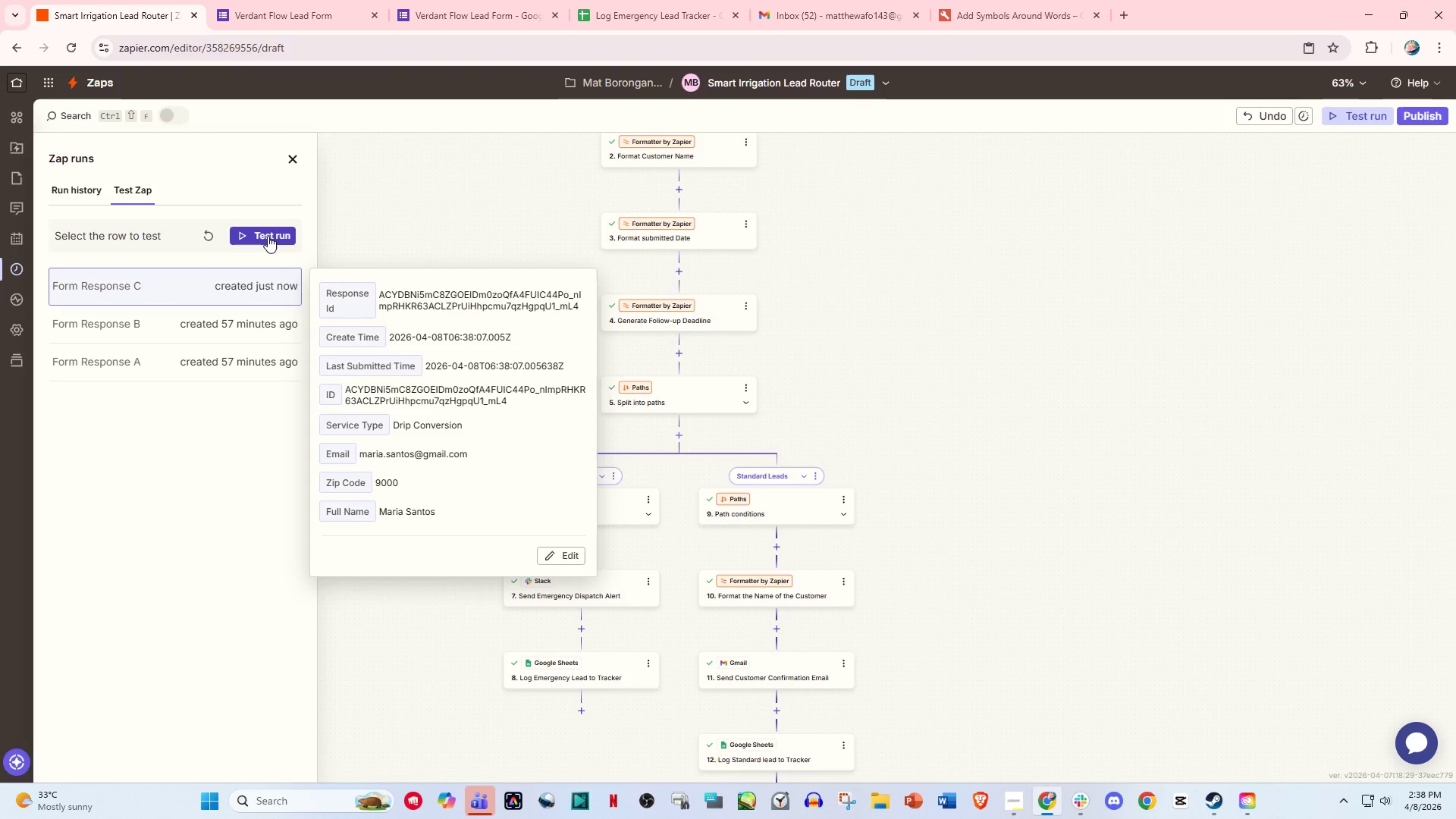 
left_click([268, 236])
 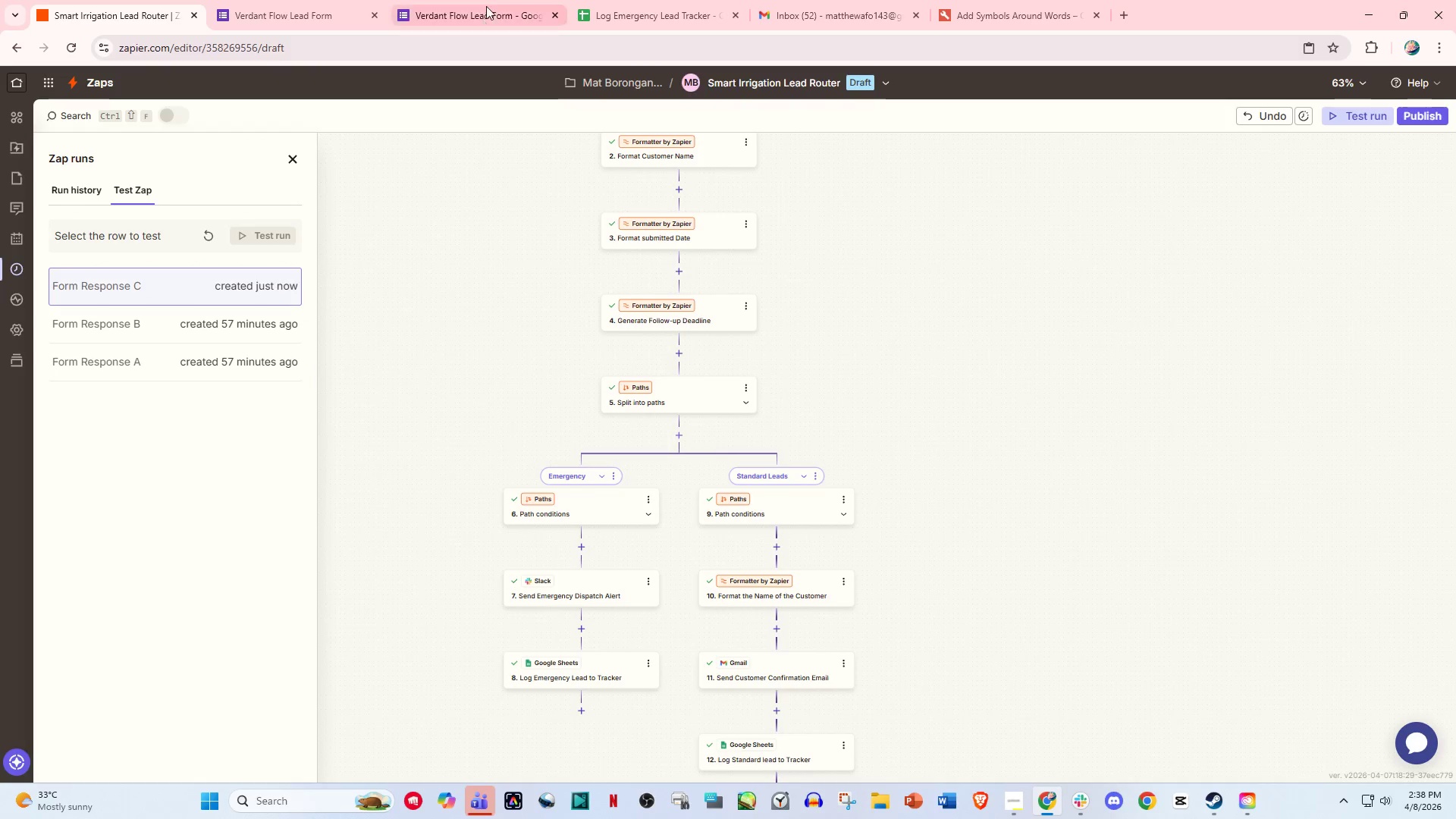 
left_click([487, 0])
 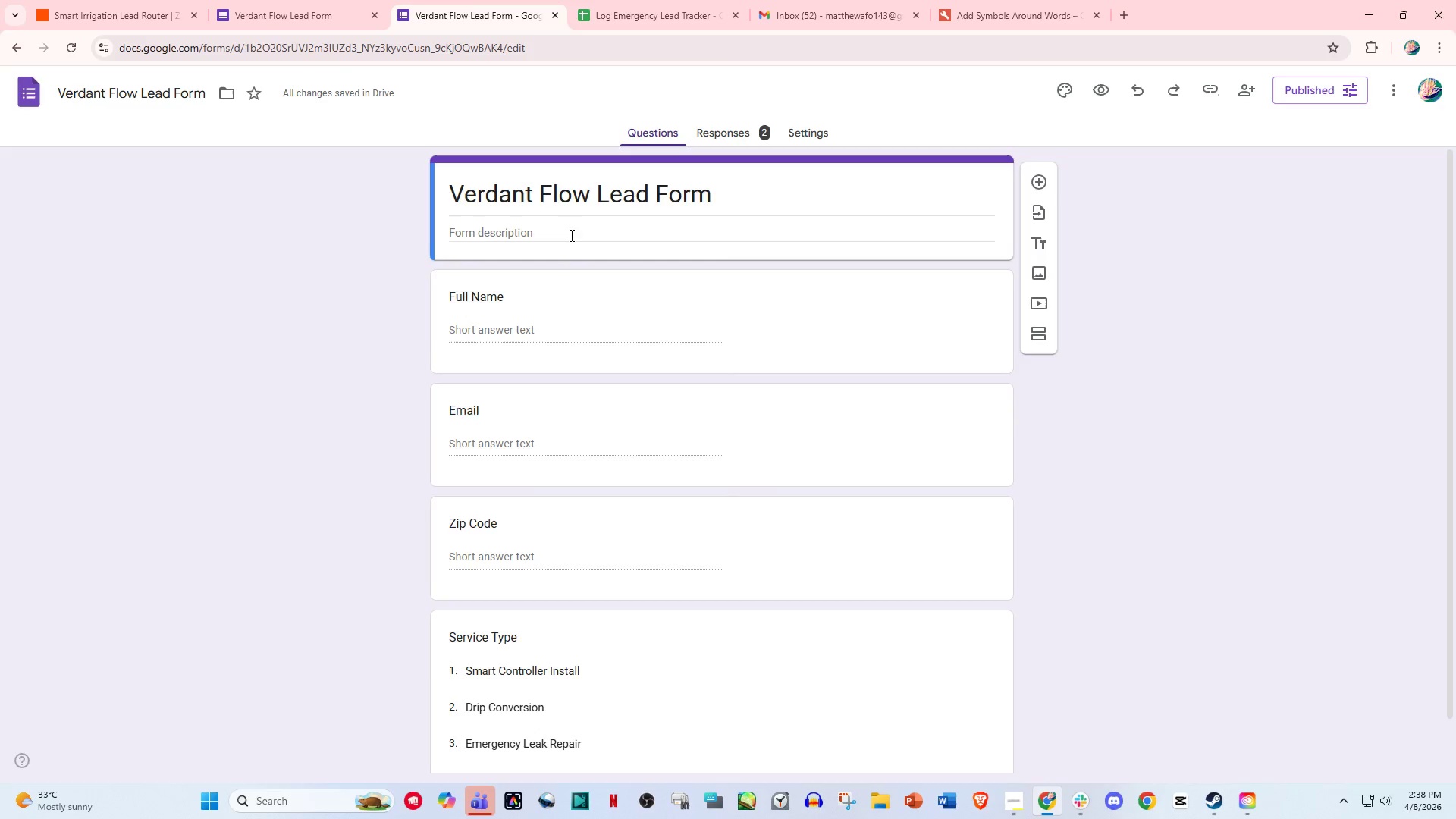 
scroll: coordinate [572, 242], scroll_direction: down, amount: 2.0
 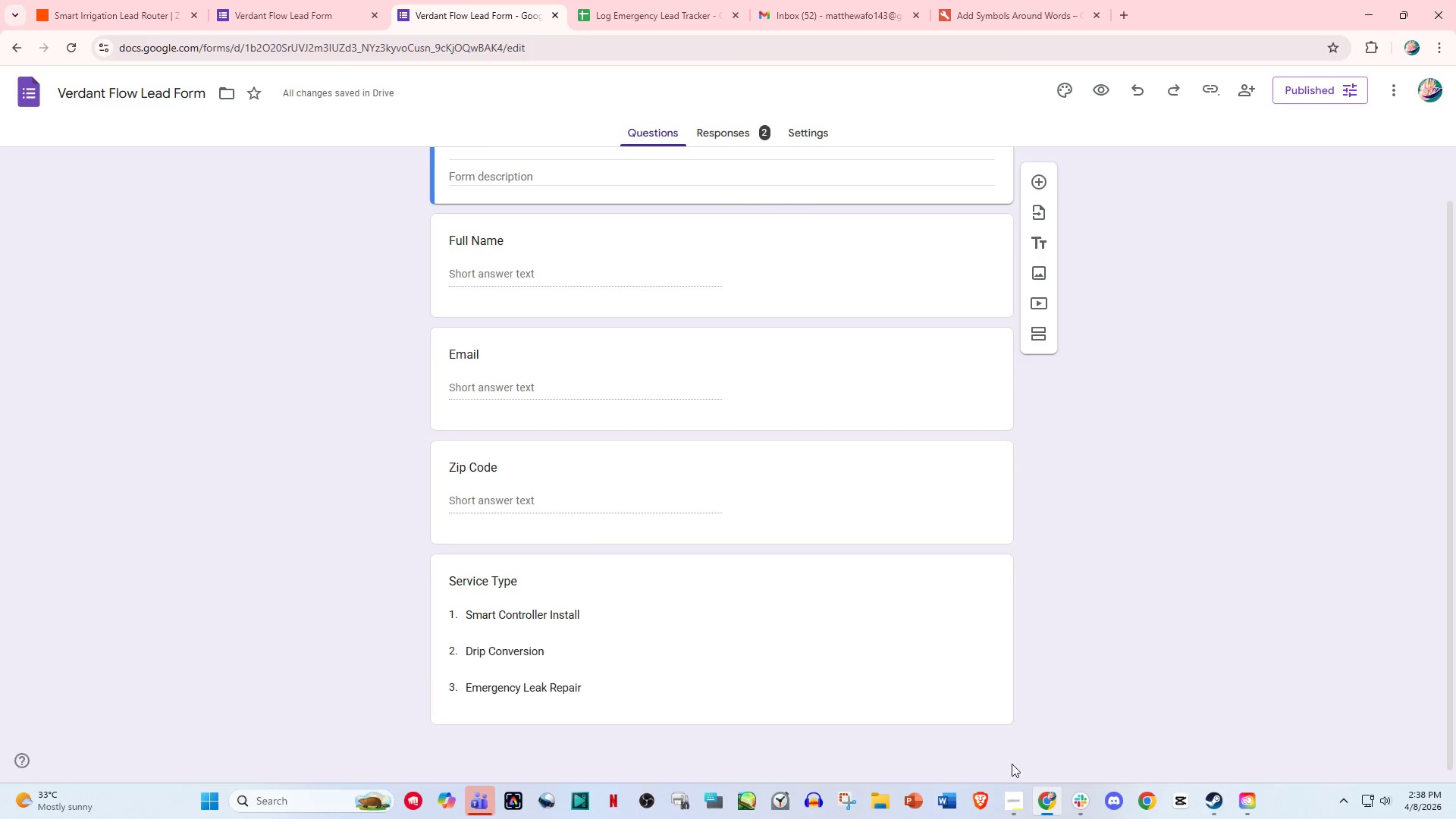 
left_click([1012, 790])